 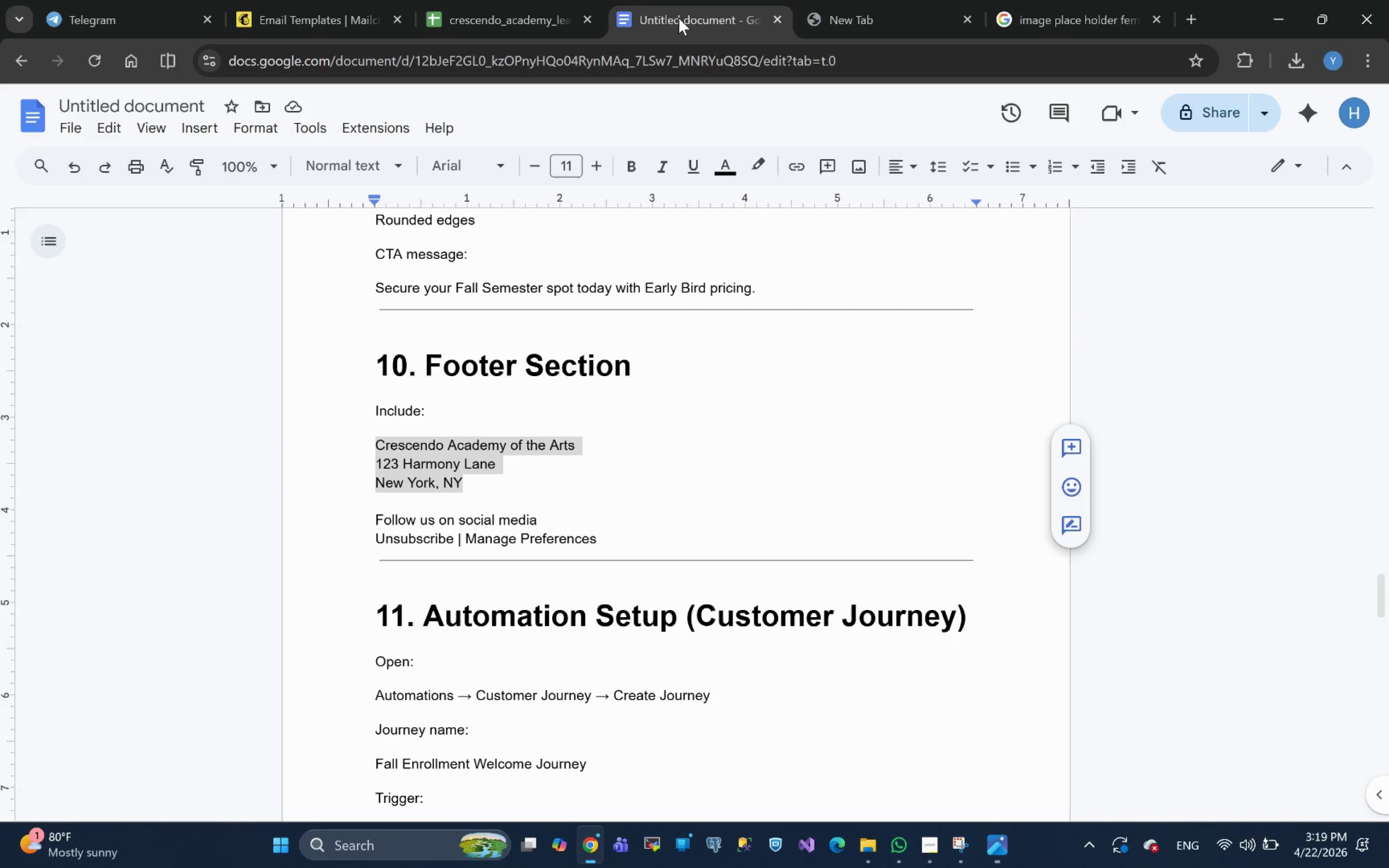 
scroll: coordinate [539, 409], scroll_direction: up, amount: 60.0
 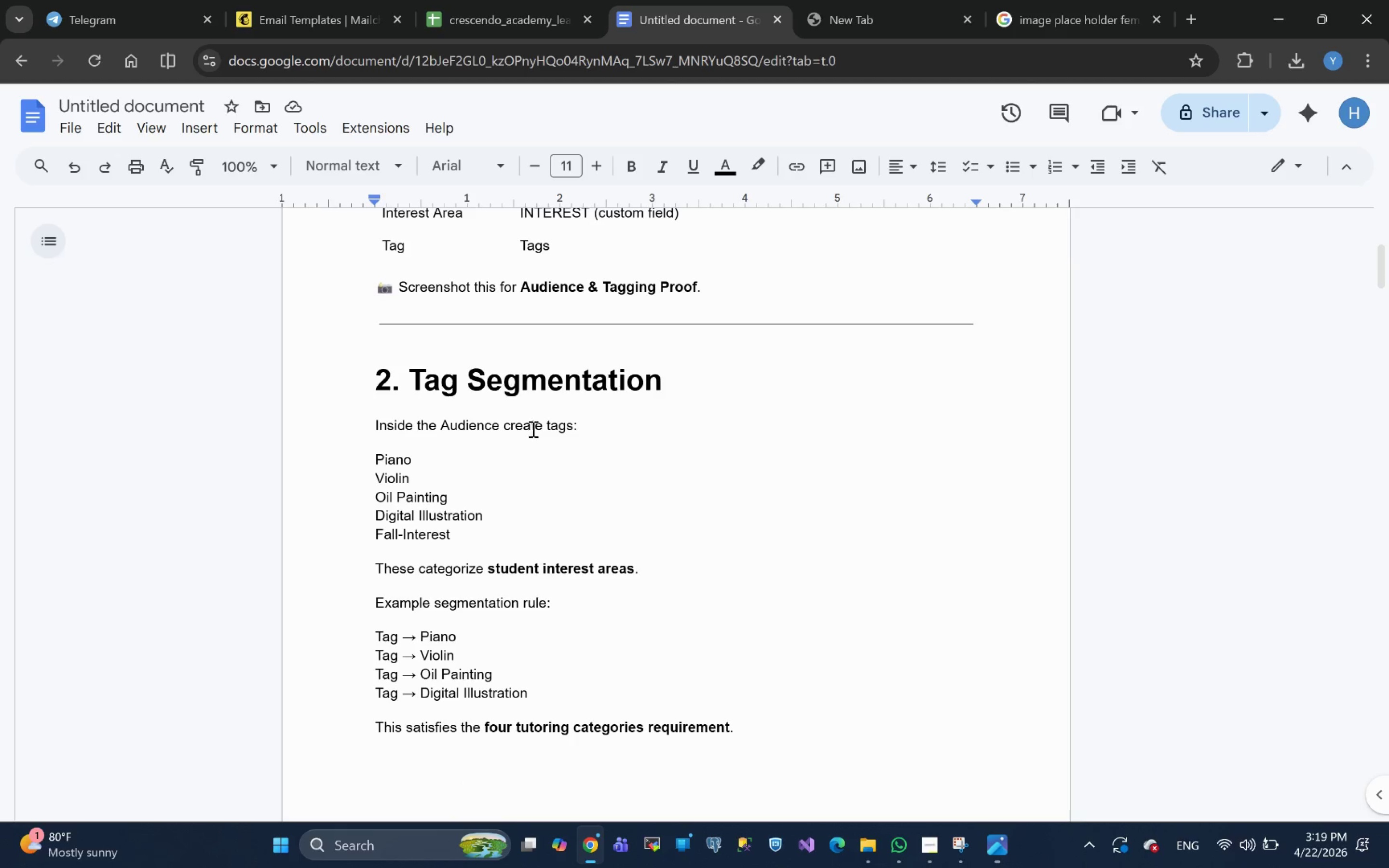 
scroll: coordinate [532, 428], scroll_direction: down, amount: 2.0
 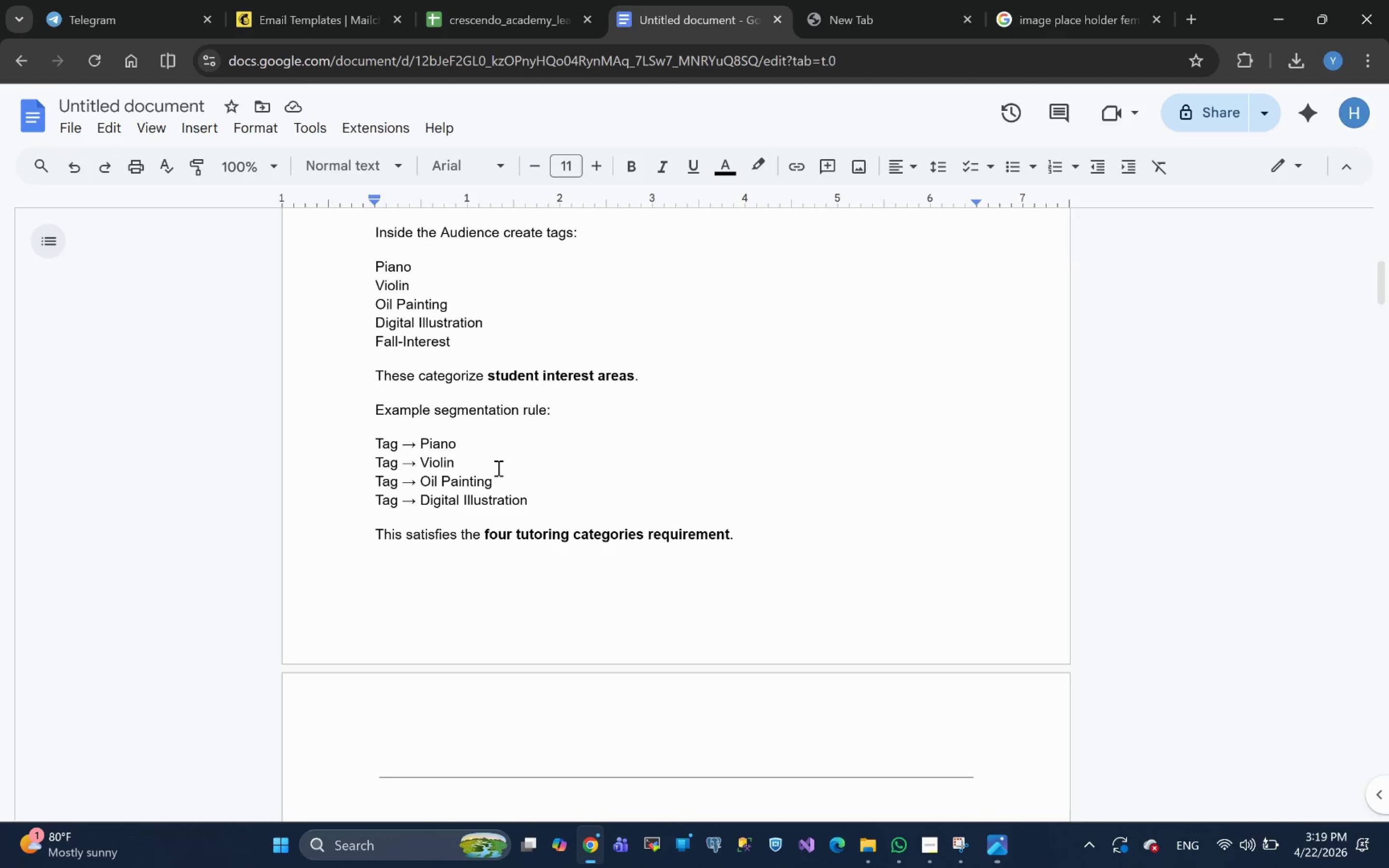 
scroll: coordinate [494, 463], scroll_direction: up, amount: 1.0
 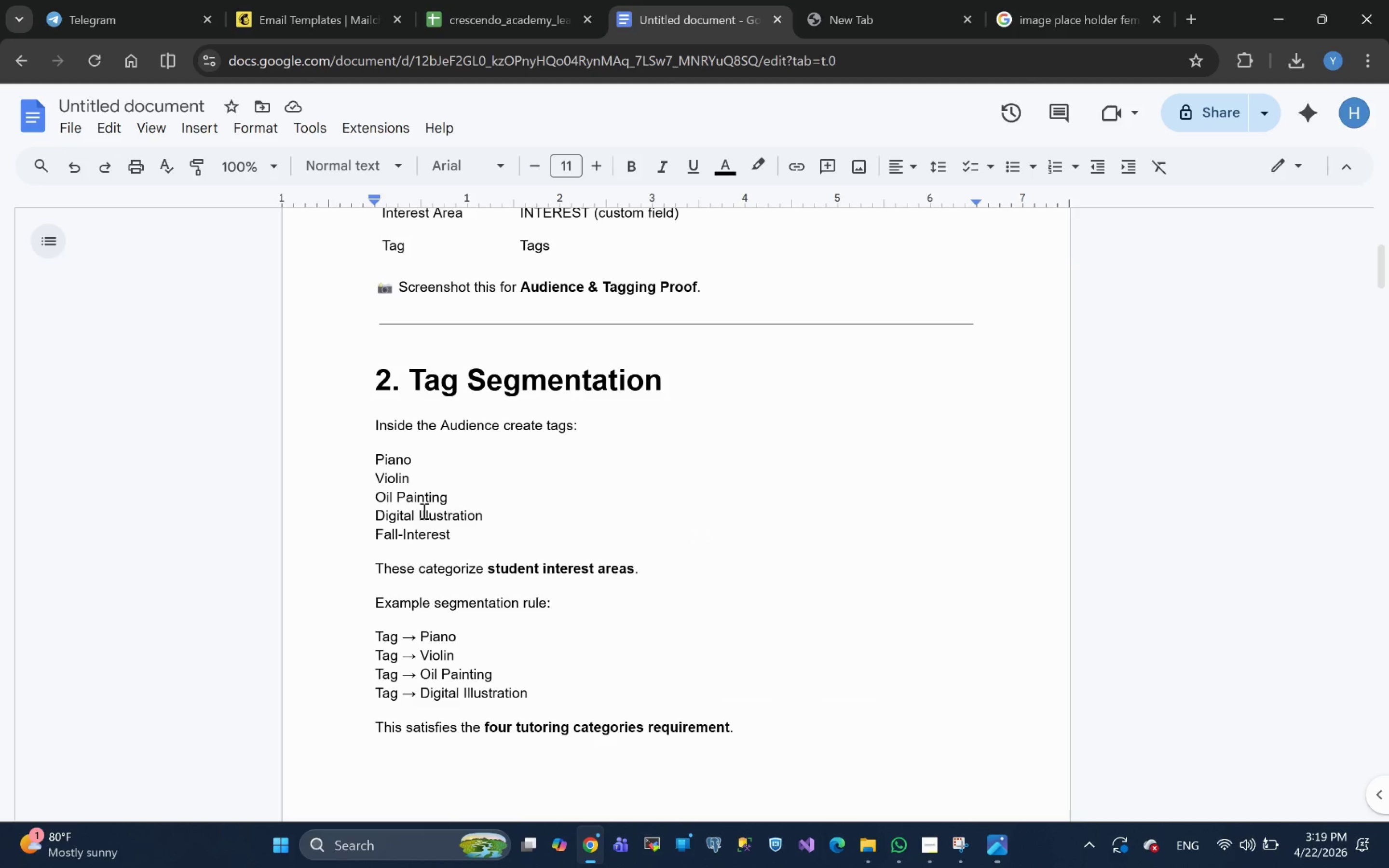 
left_click_drag(start_coordinate=[453, 541], to_coordinate=[371, 463])
 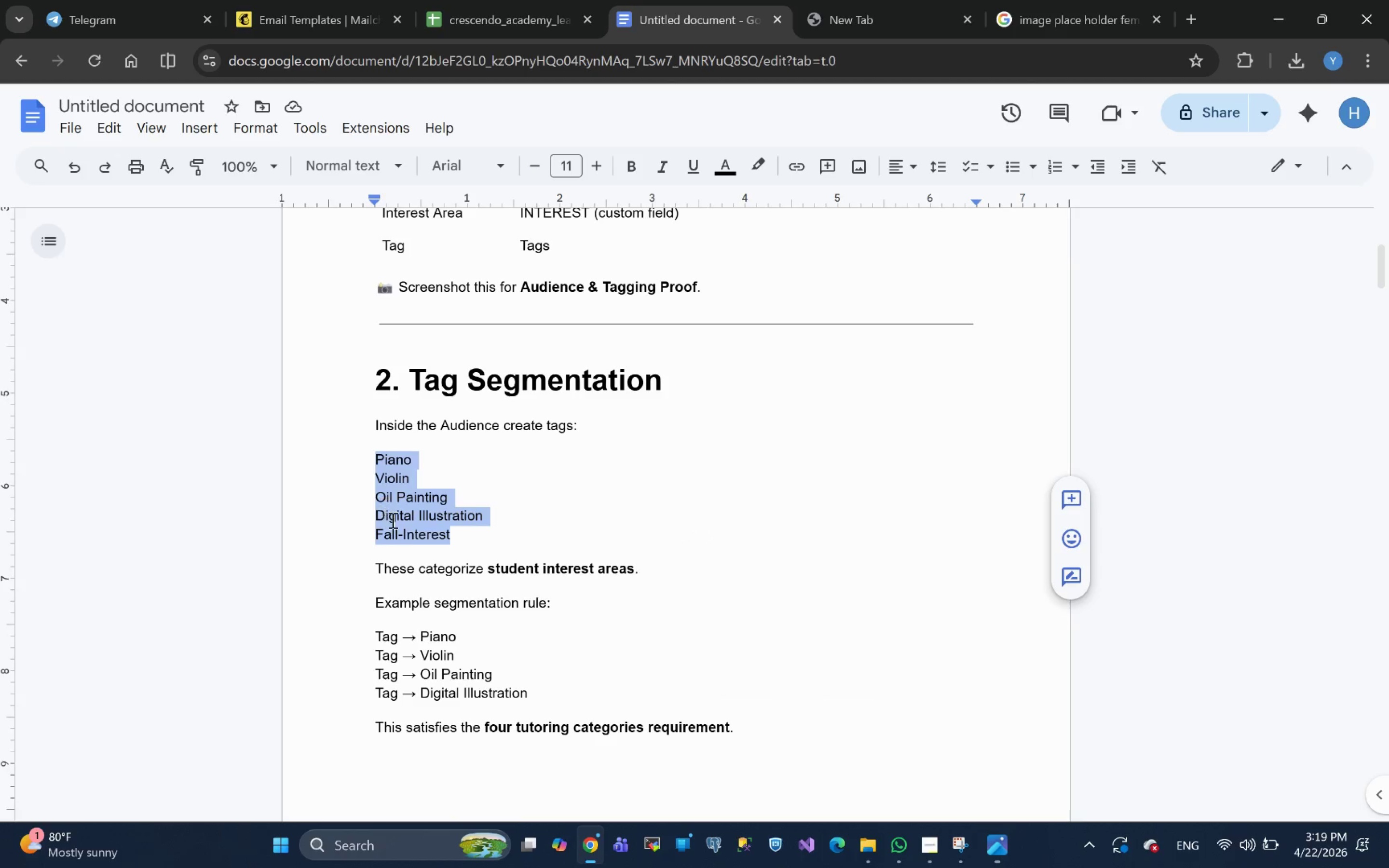 
key(Control+C)
 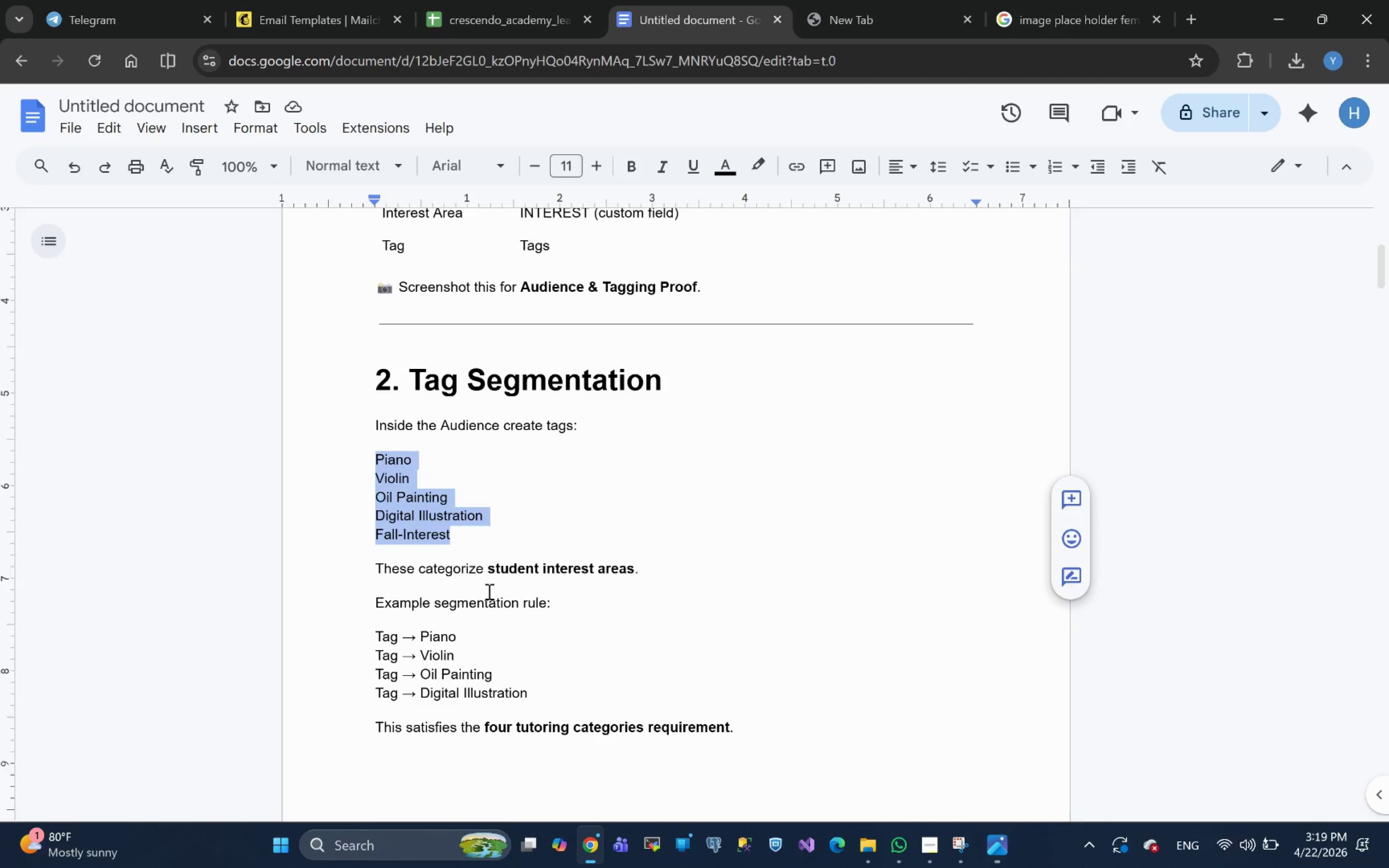 
key(Control+C)
 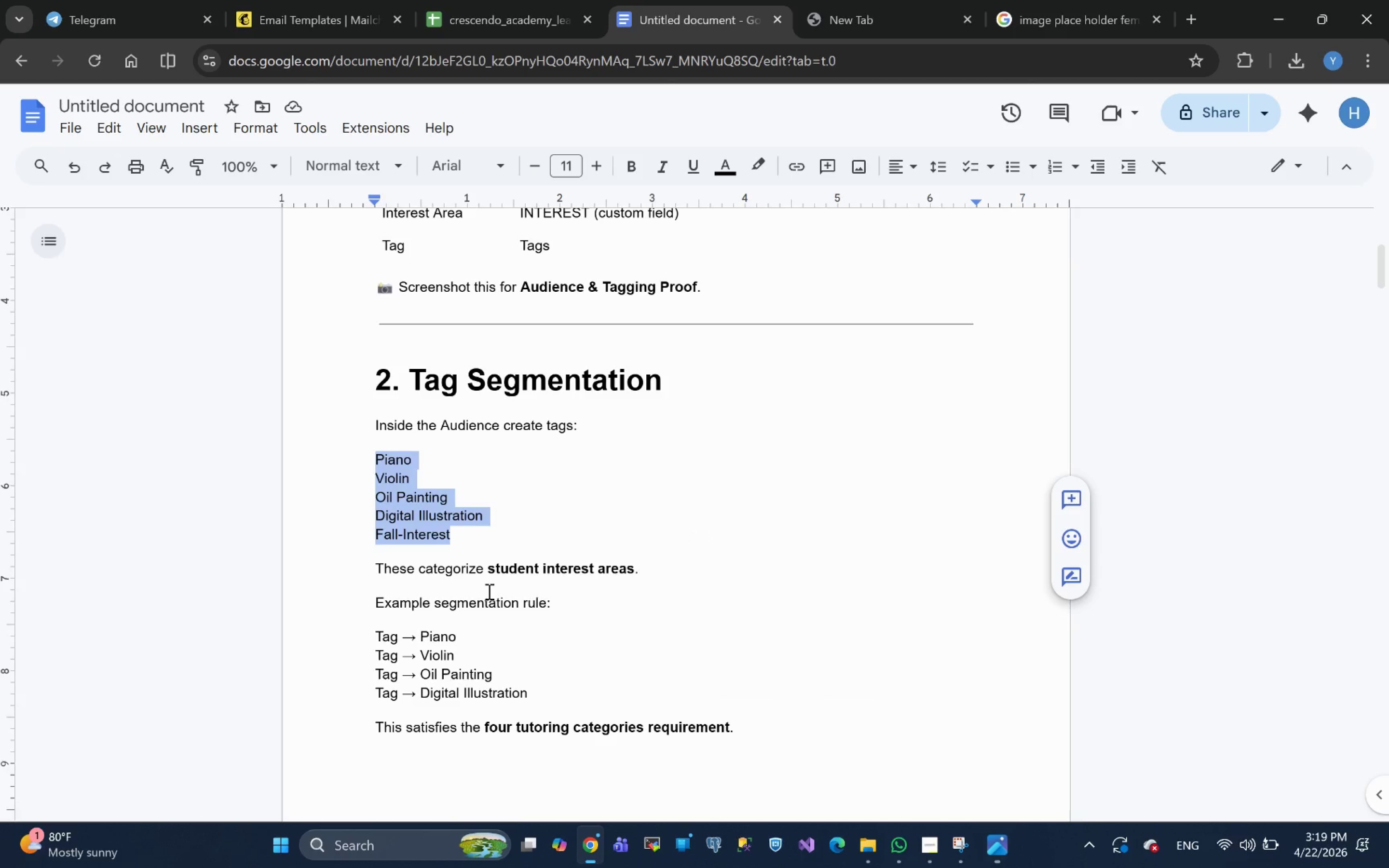 
key(Control+C)
 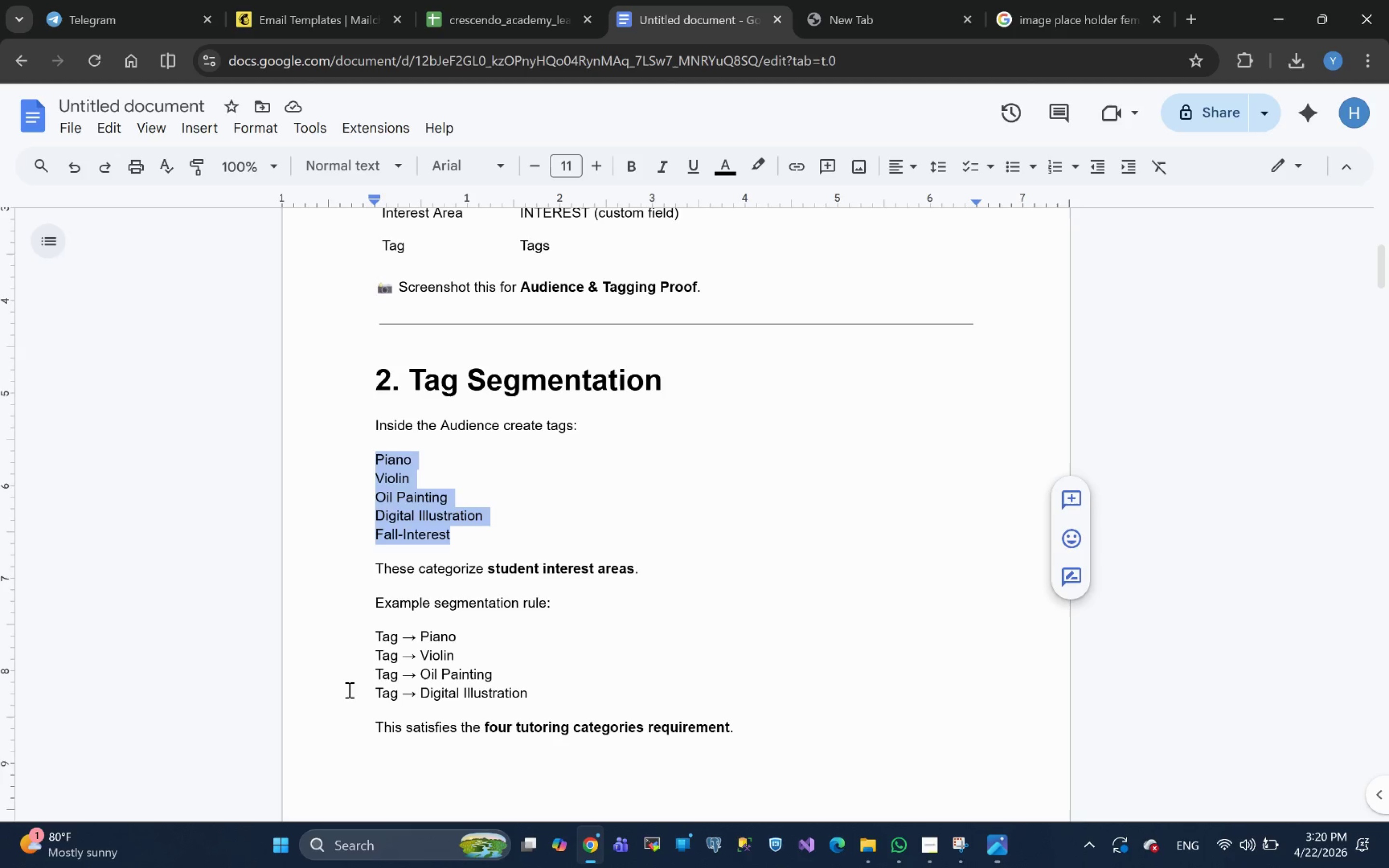 
wait(11.08)
 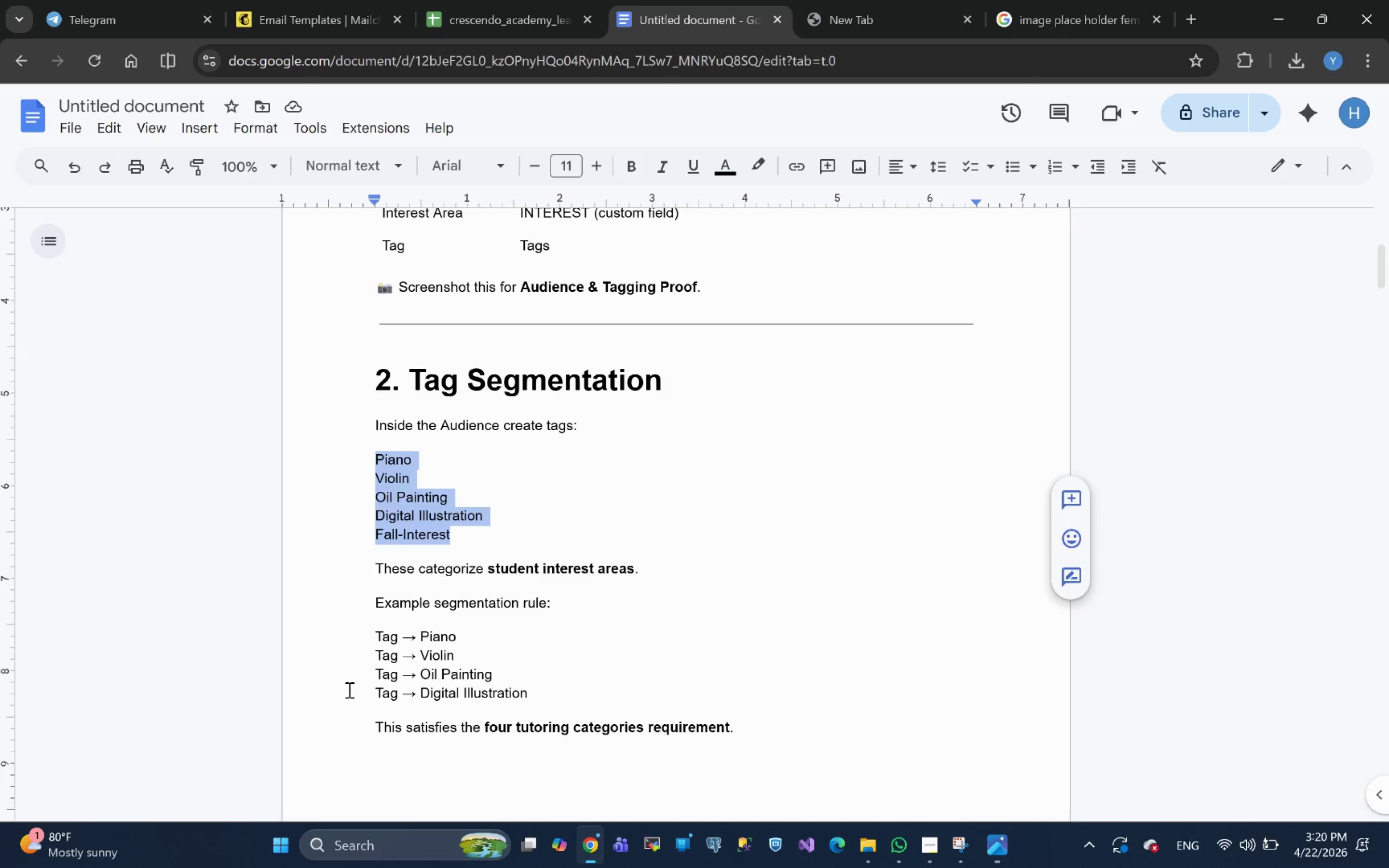 
key(Control+C)
 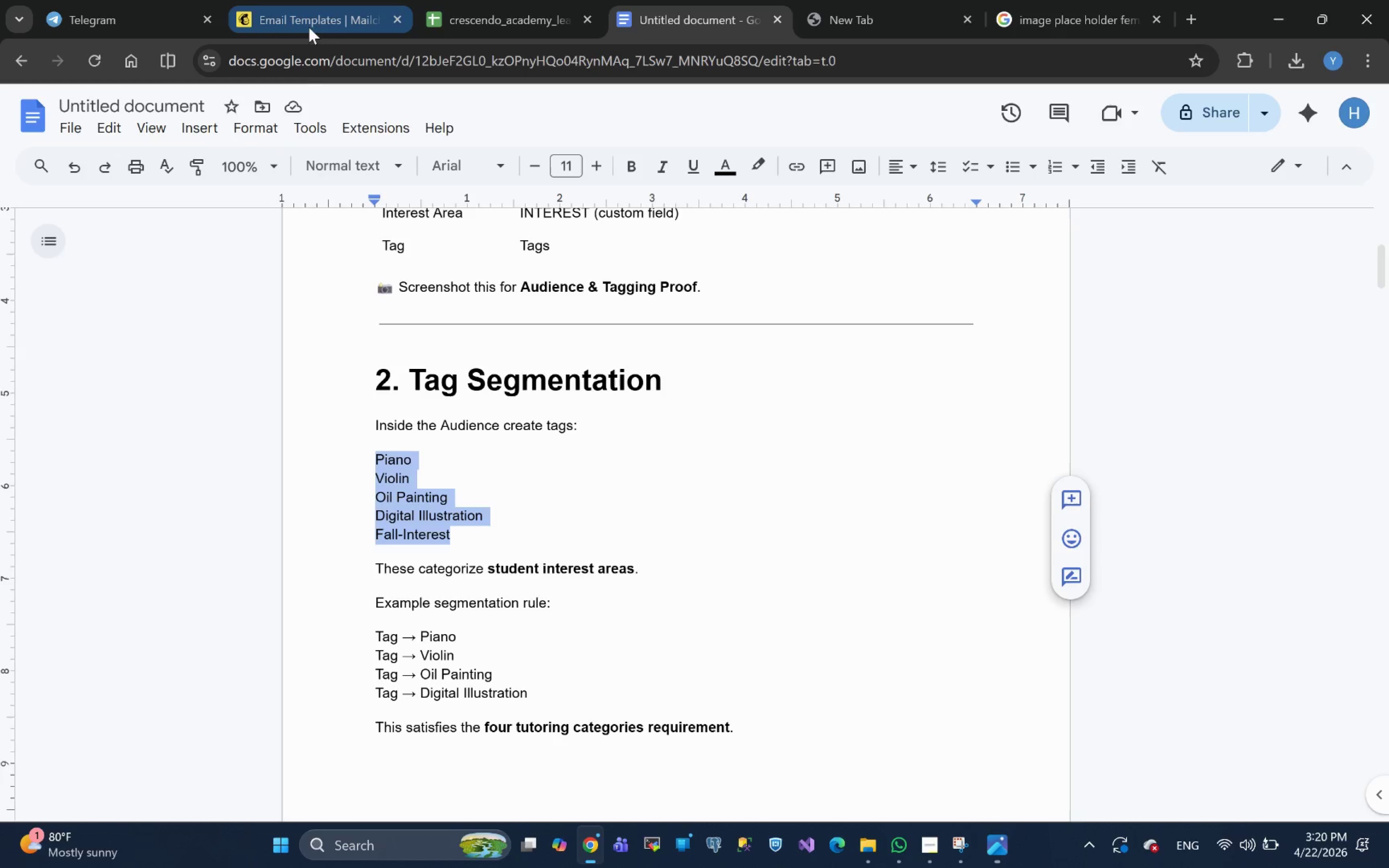 
left_click([315, 9])
 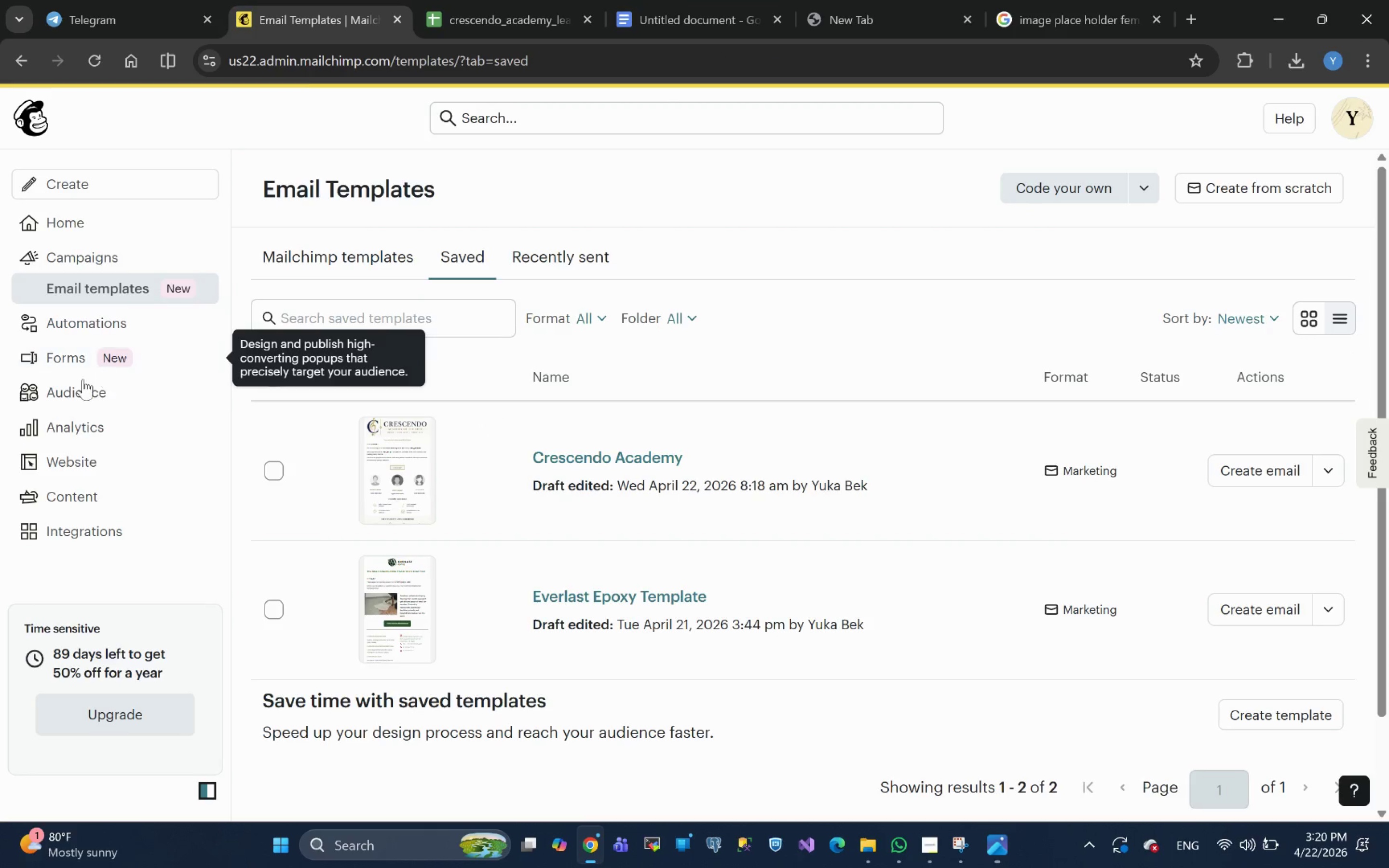 
left_click([80, 385])
 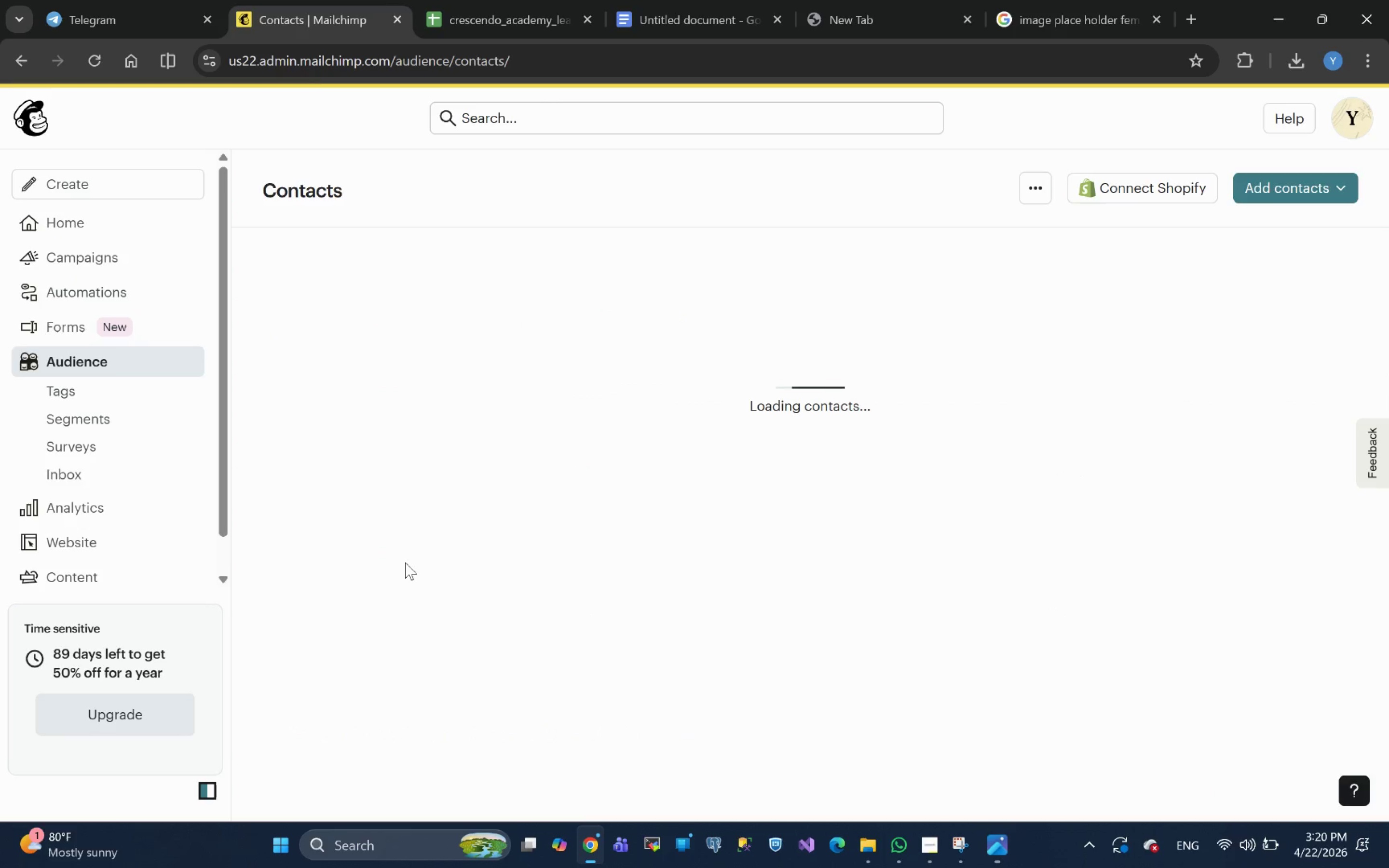 
wait(5.71)
 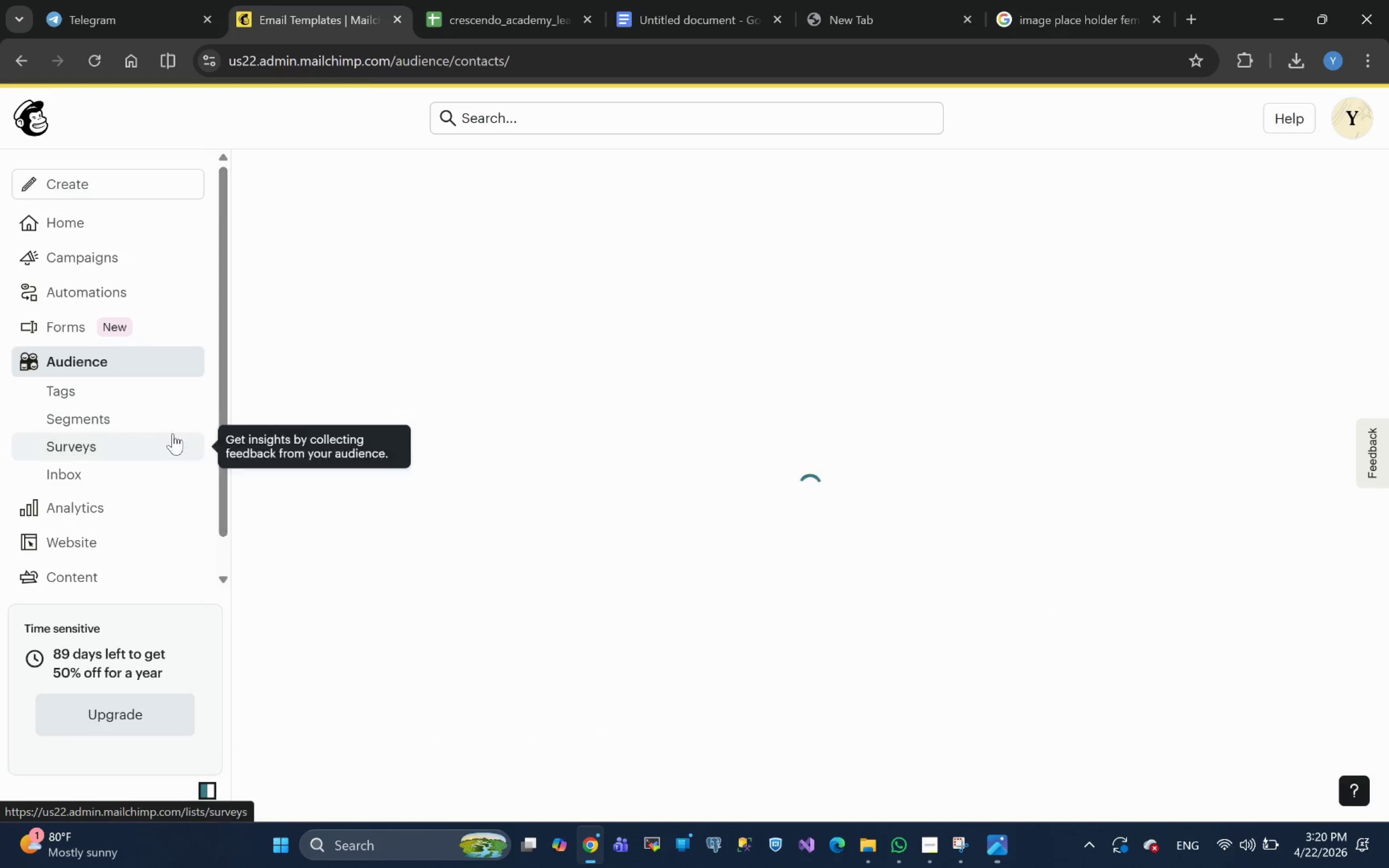 
scroll: coordinate [521, 538], scroll_direction: down, amount: 14.0
 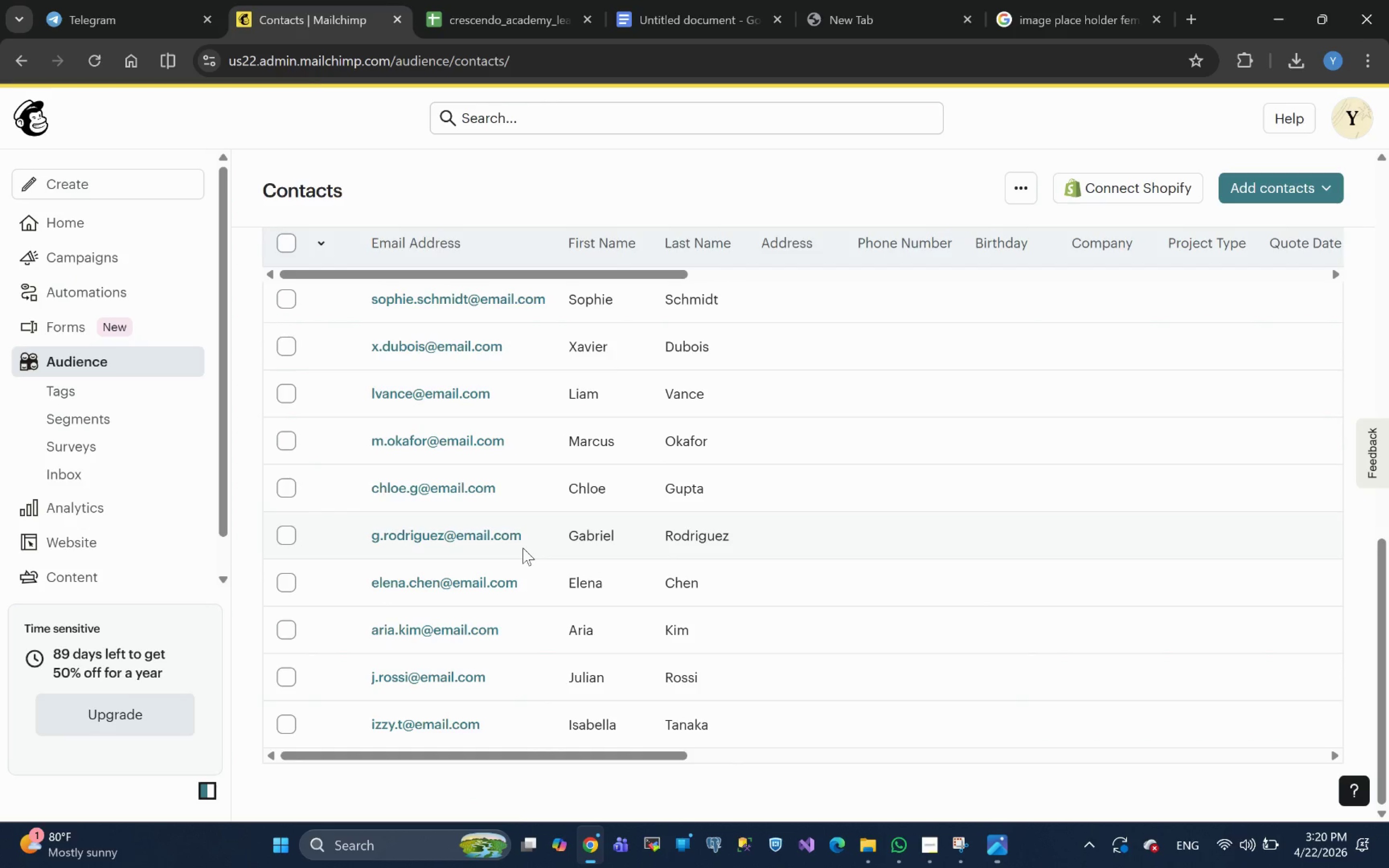 
scroll: coordinate [523, 549], scroll_direction: up, amount: 9.0
 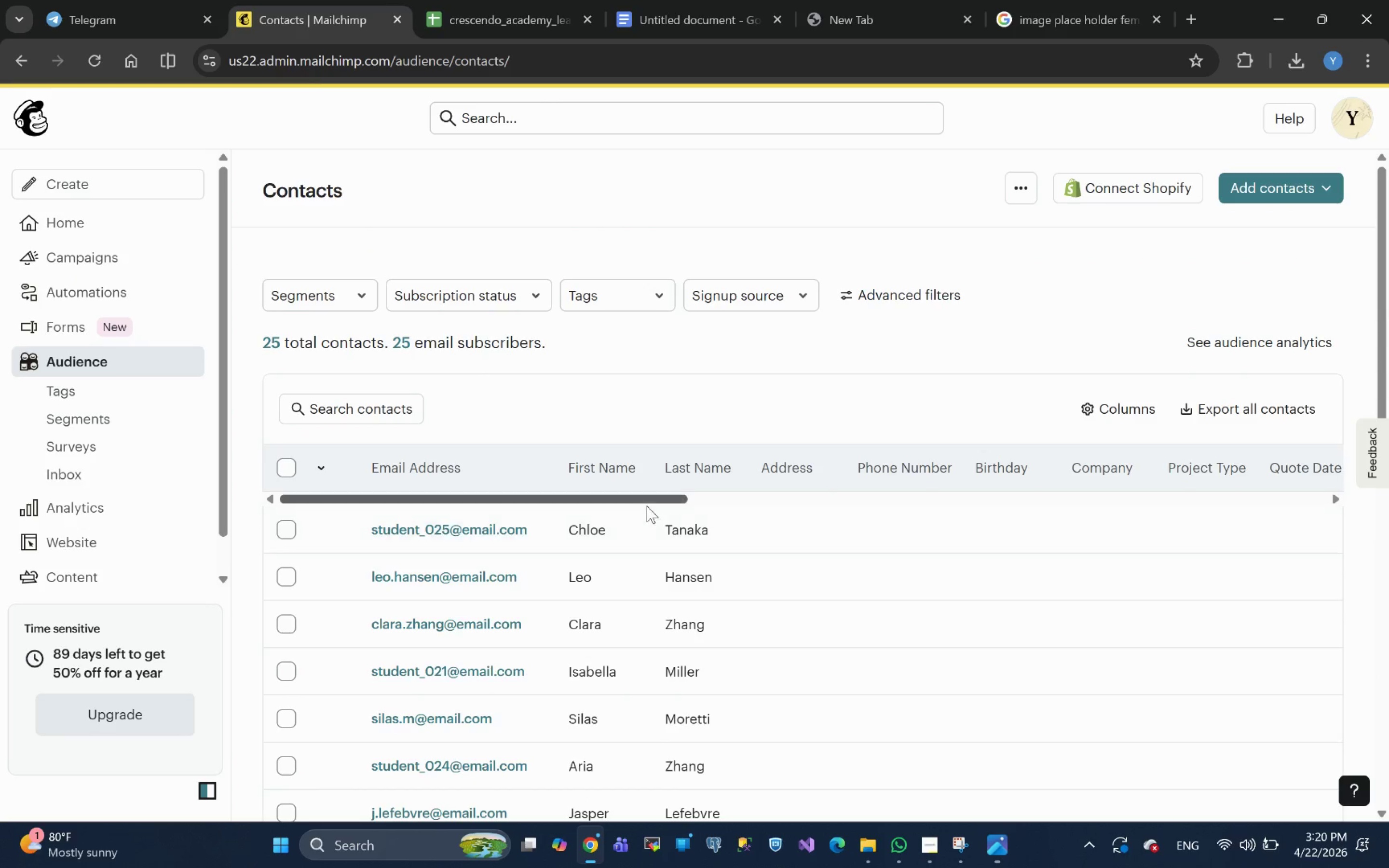 
left_click_drag(start_coordinate=[648, 500], to_coordinate=[919, 500])
 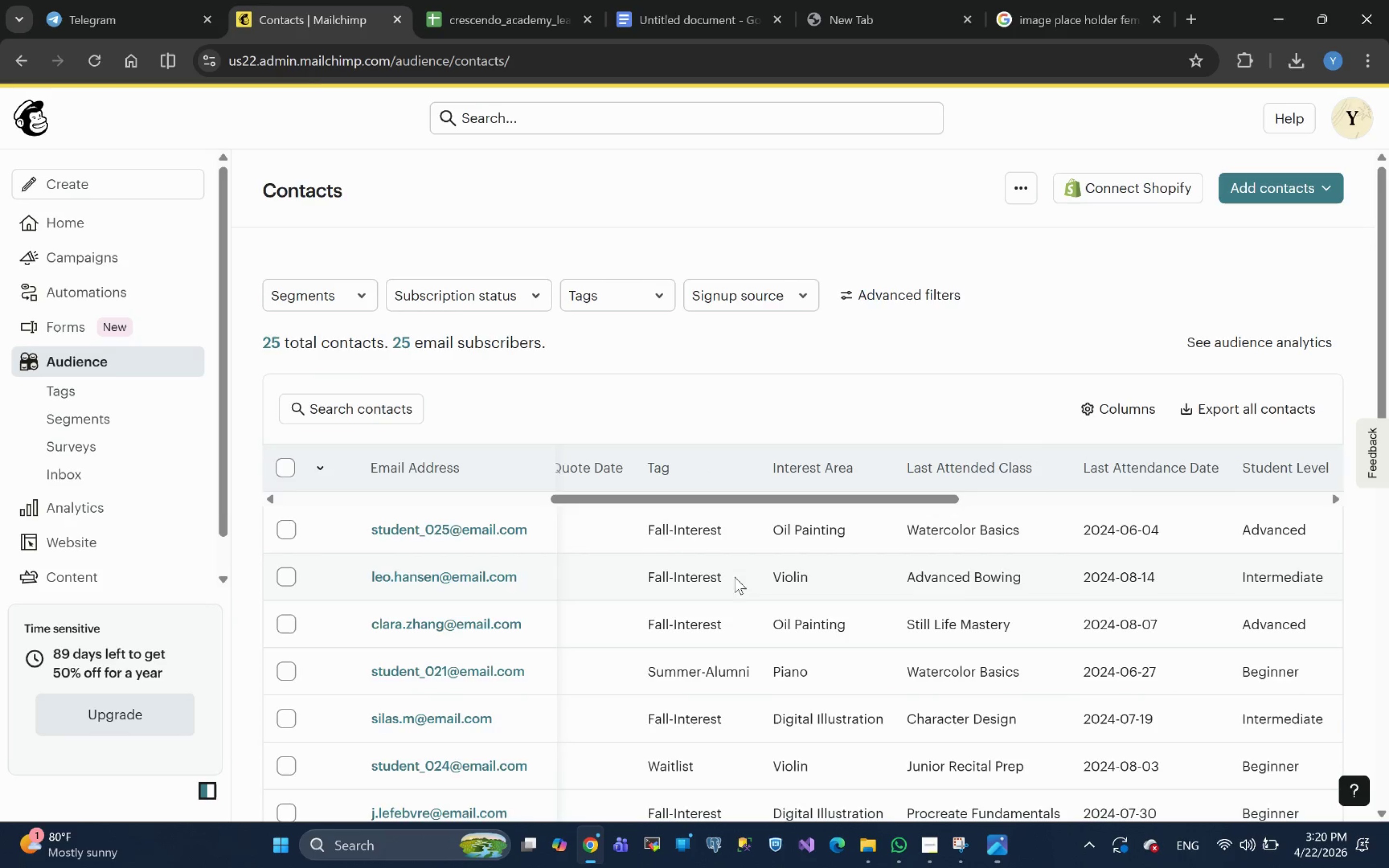 
scroll: coordinate [680, 514], scroll_direction: down, amount: 10.0
 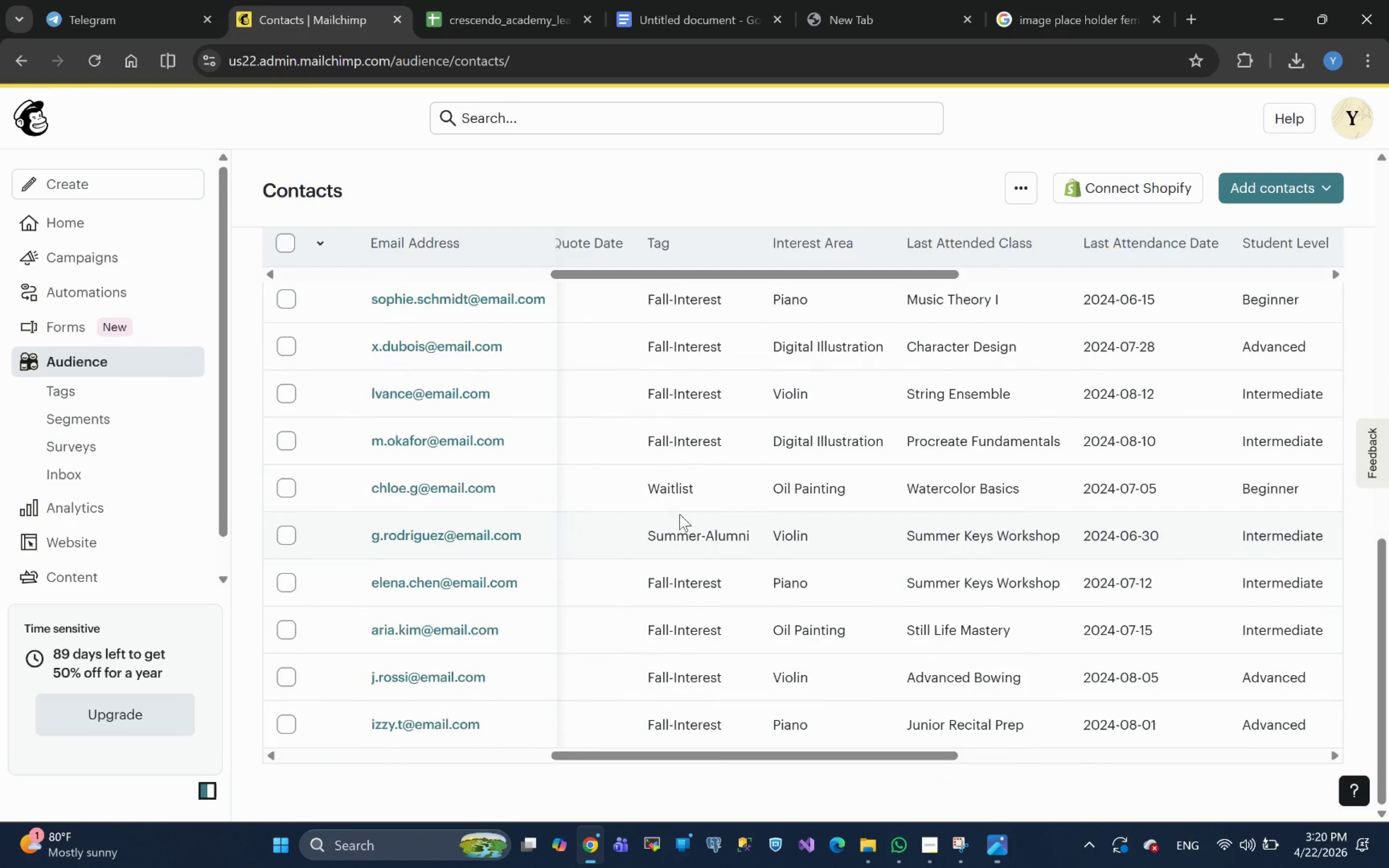 
scroll: coordinate [680, 514], scroll_direction: none, amount: 0.0
 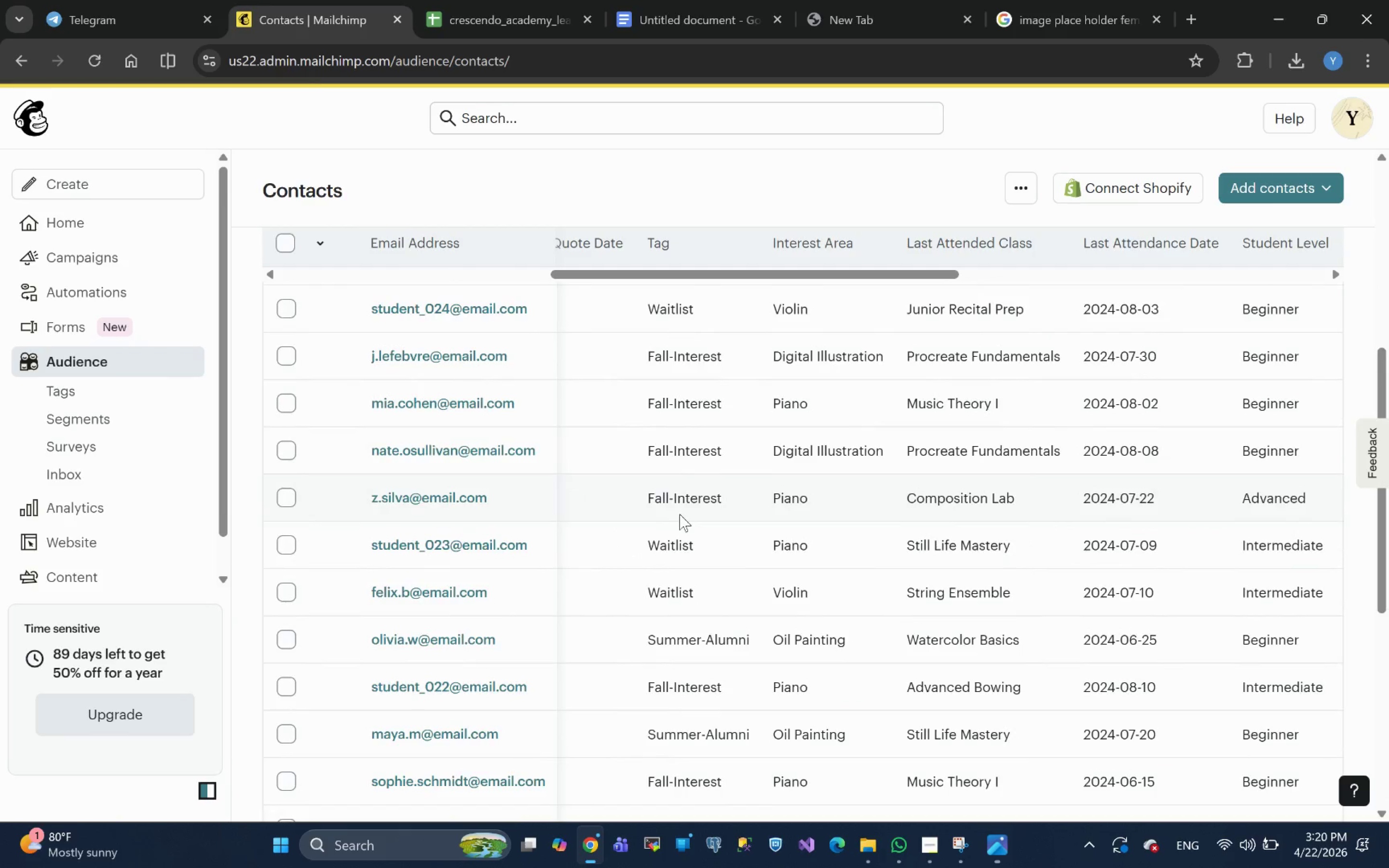 
scroll: coordinate [439, 444], scroll_direction: up, amount: 19.0
 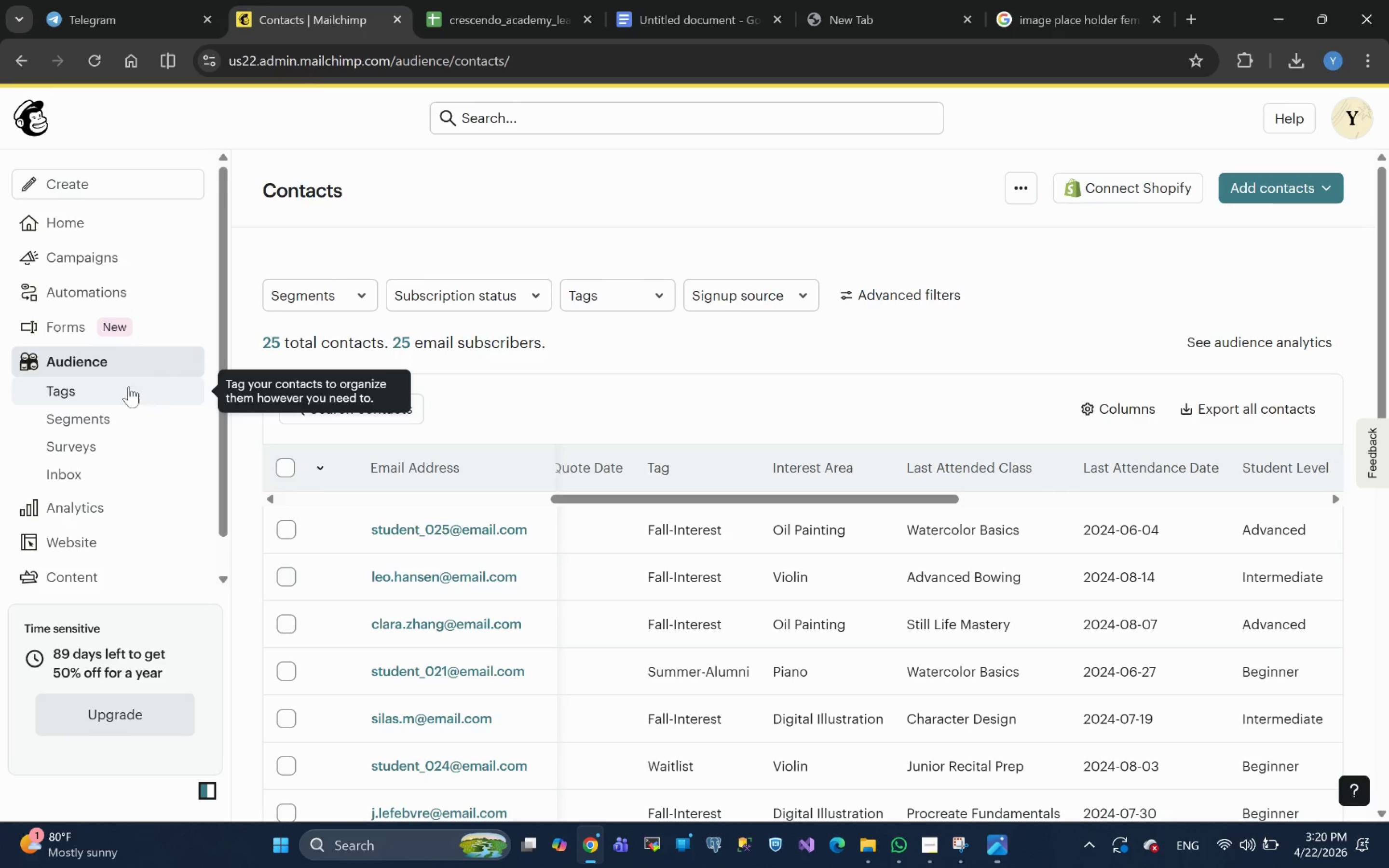 
left_click([83, 398])
 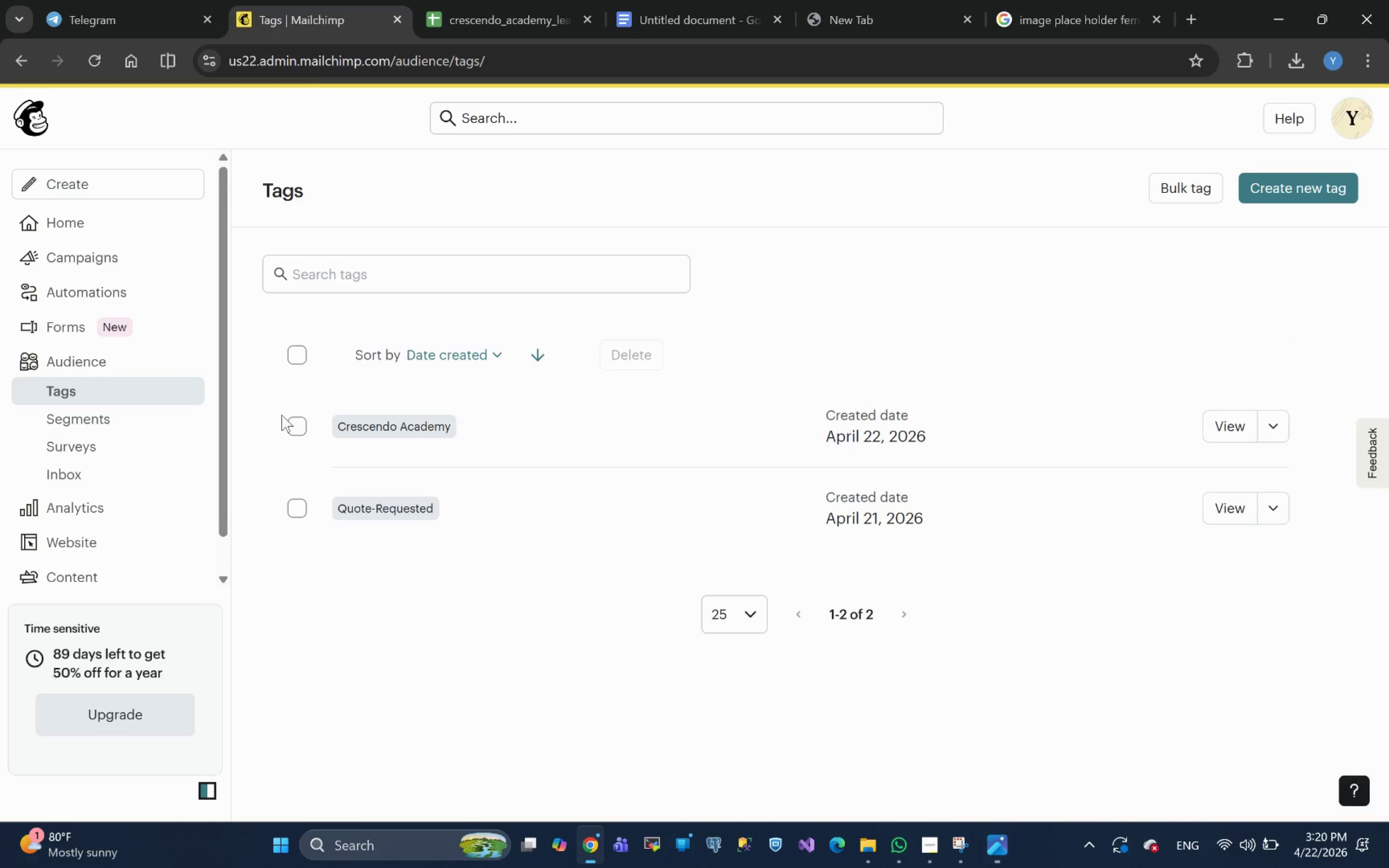 
left_click([700, 15])
 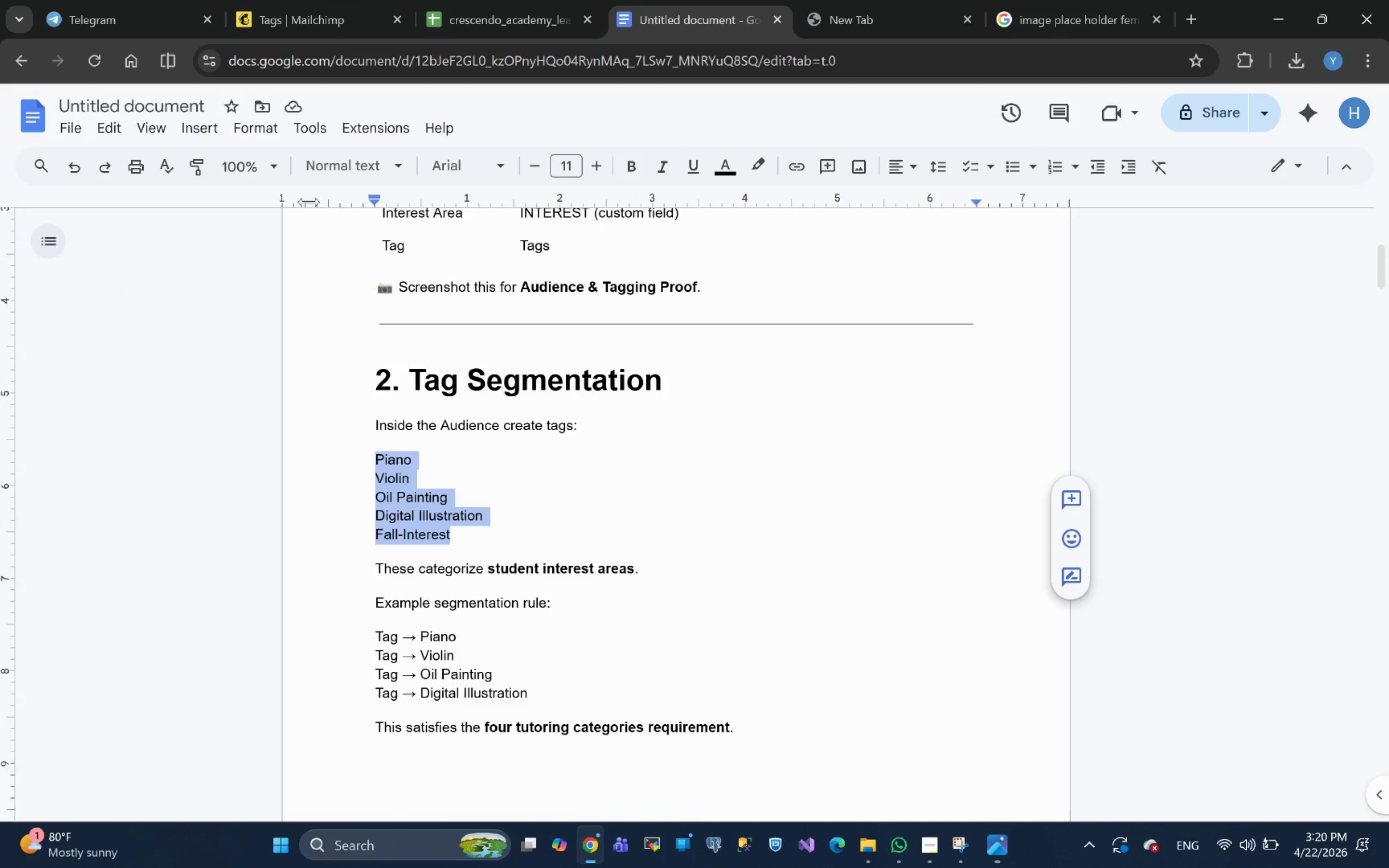 
left_click([284, 20])
 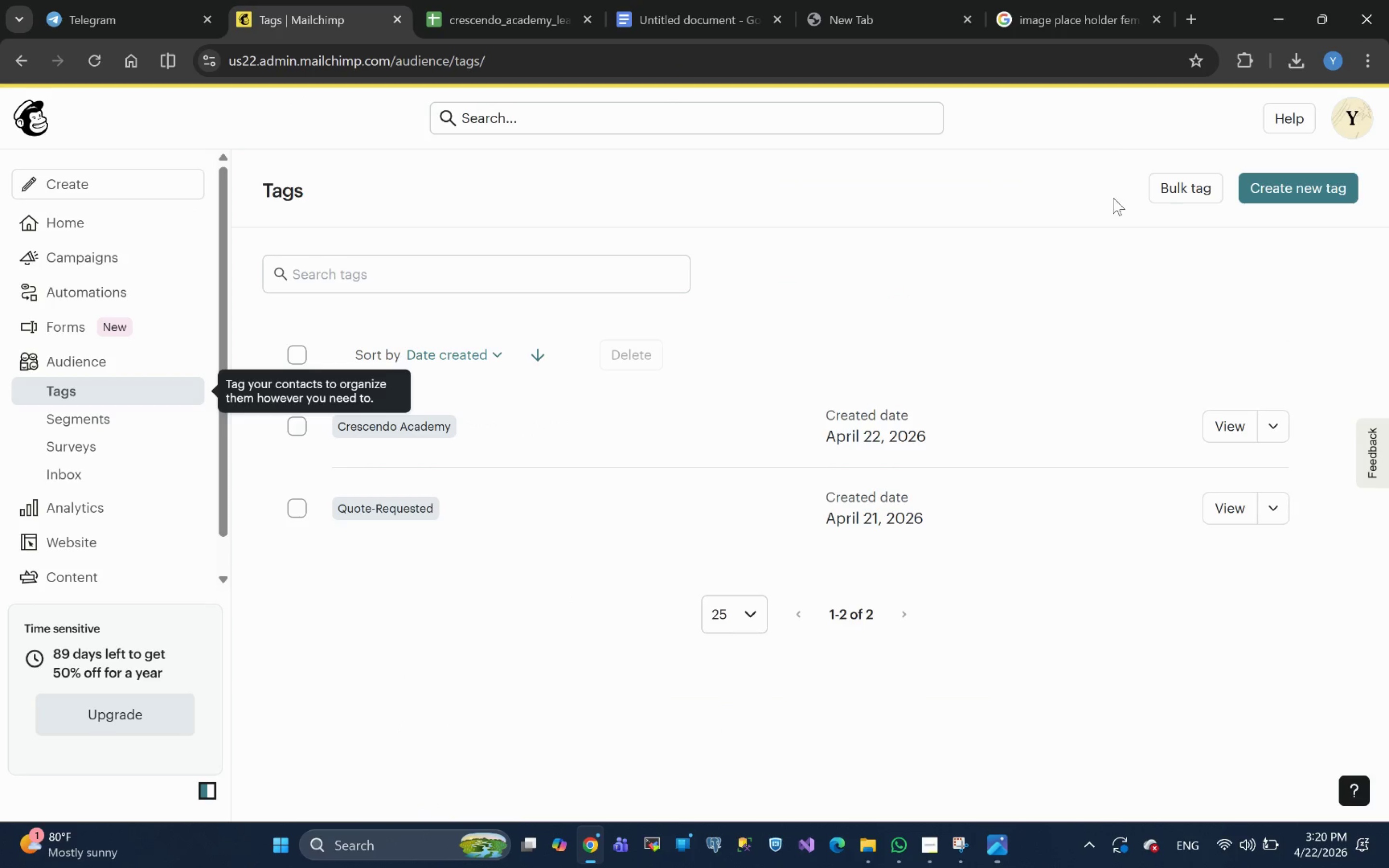 
left_click([1294, 190])
 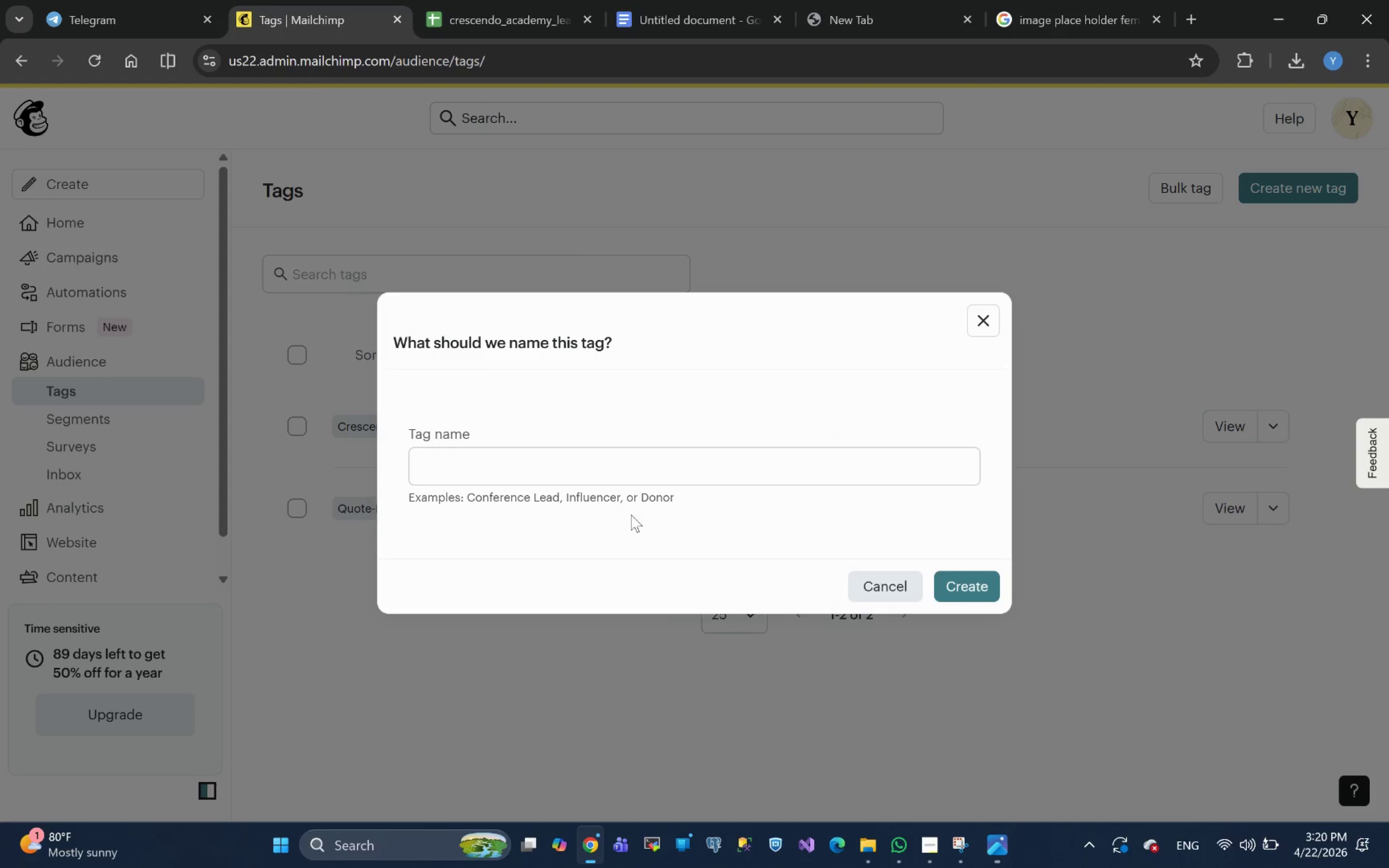 
left_click([463, 460])
 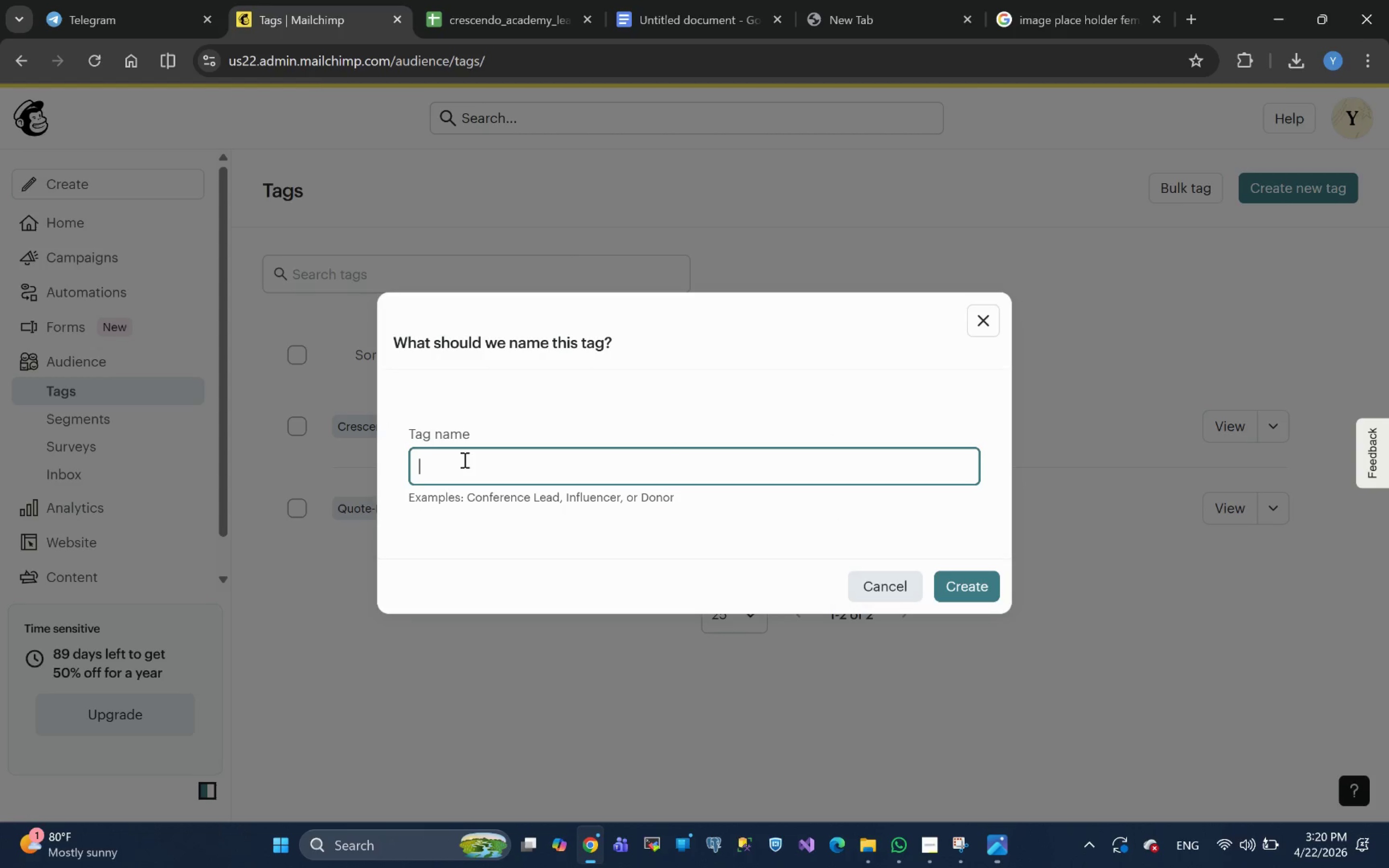 
key(Control+V)
 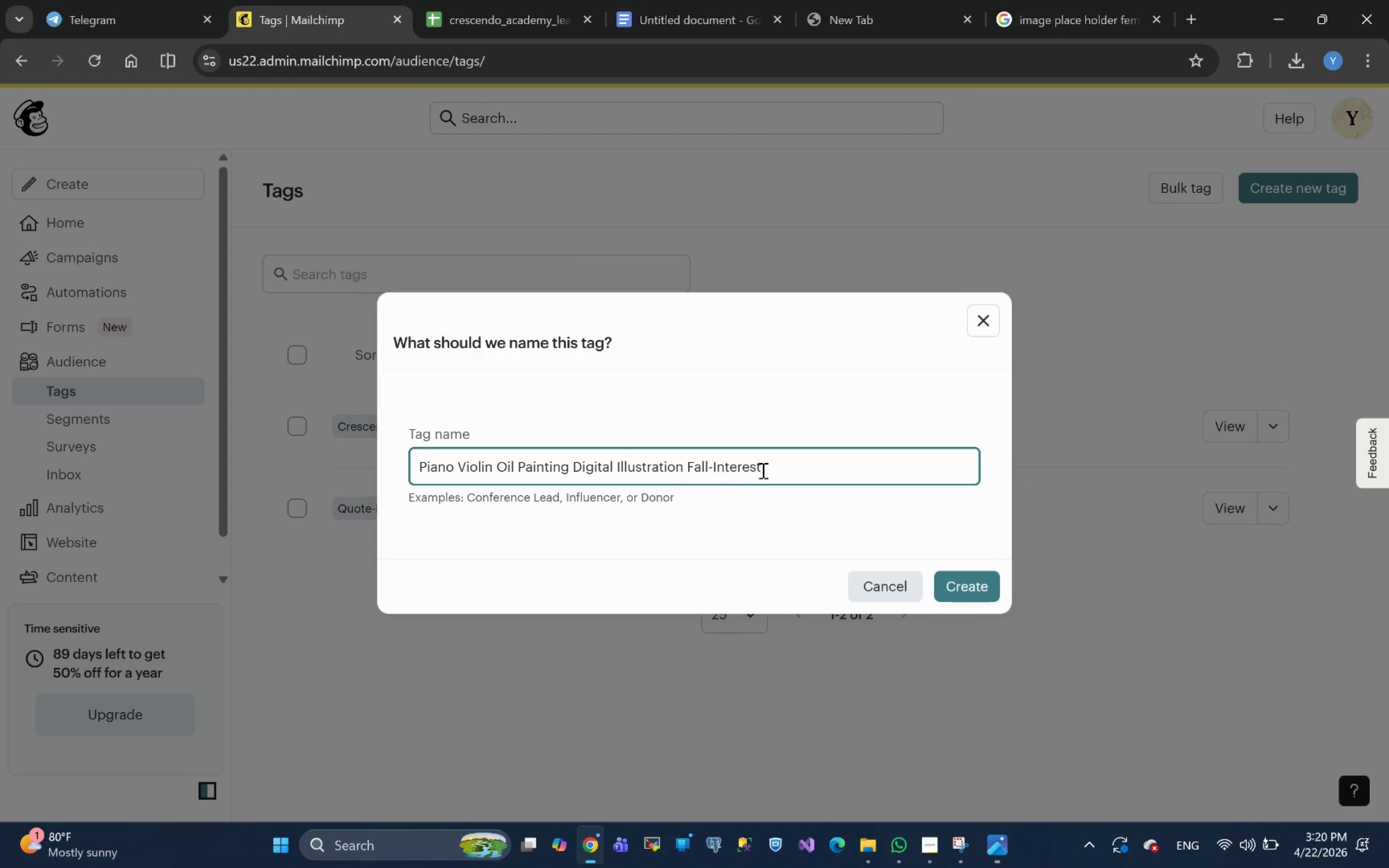 
left_click_drag(start_coordinate=[773, 467], to_coordinate=[455, 460])
 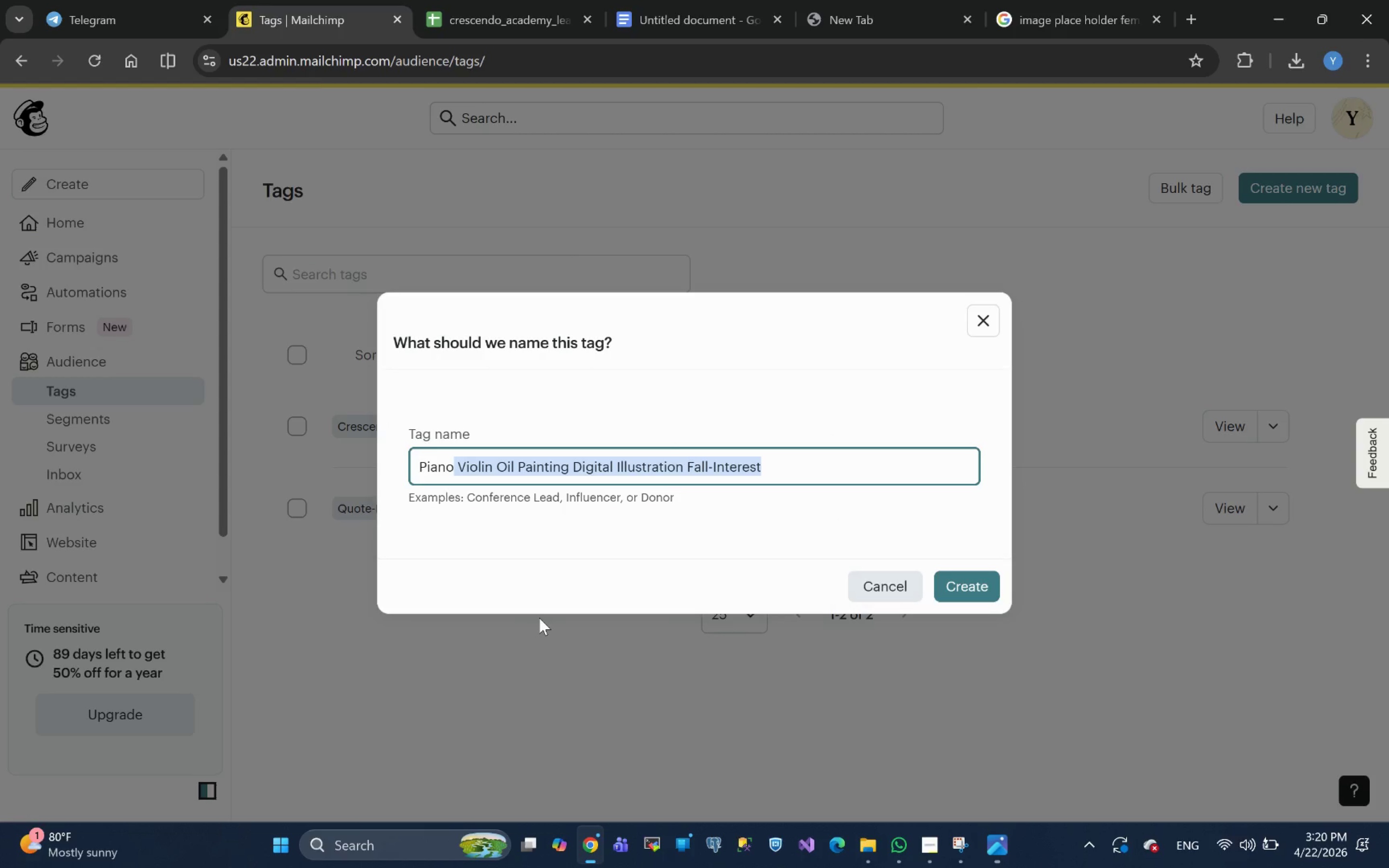 
key(Backspace)
 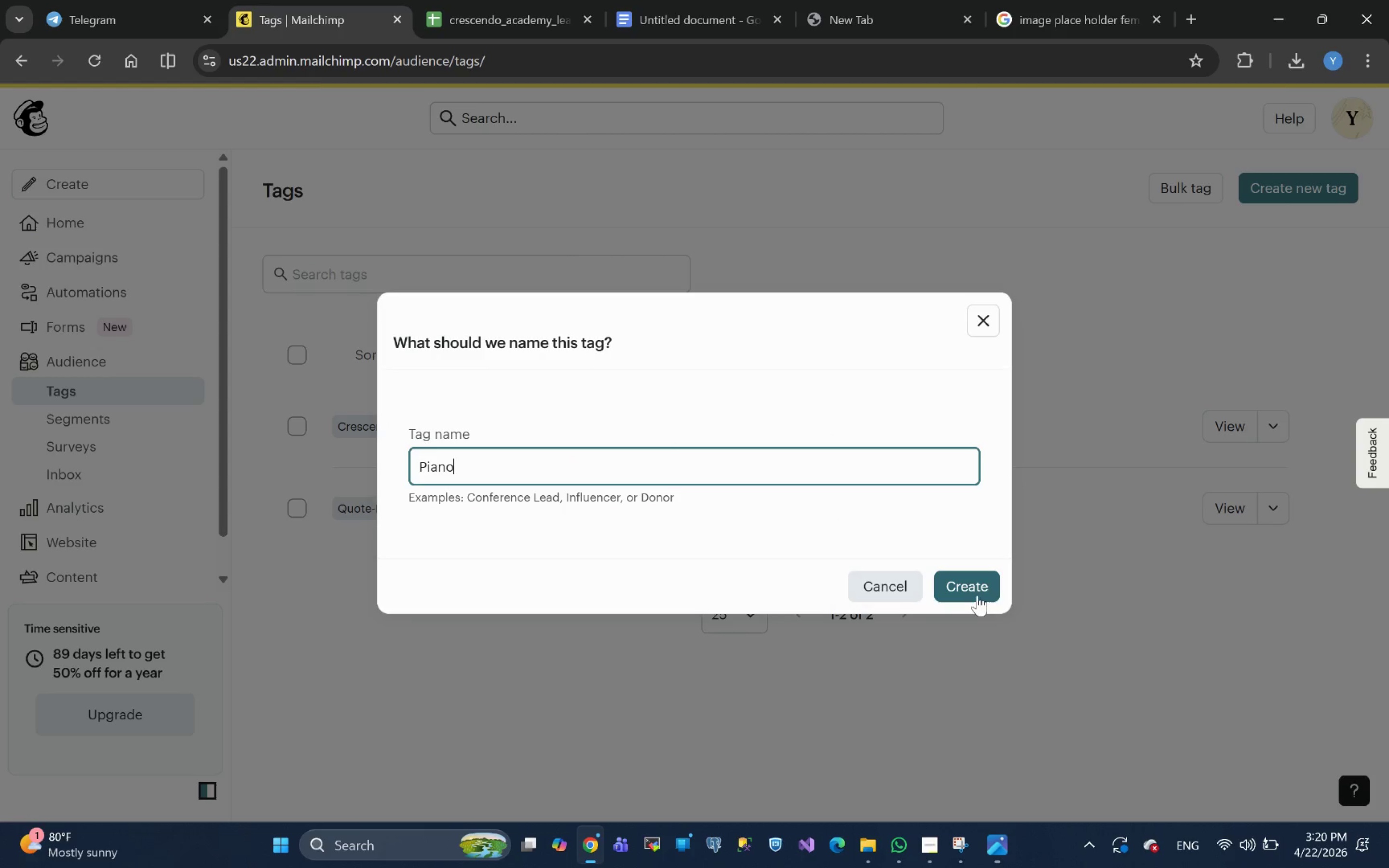 
left_click([971, 593])
 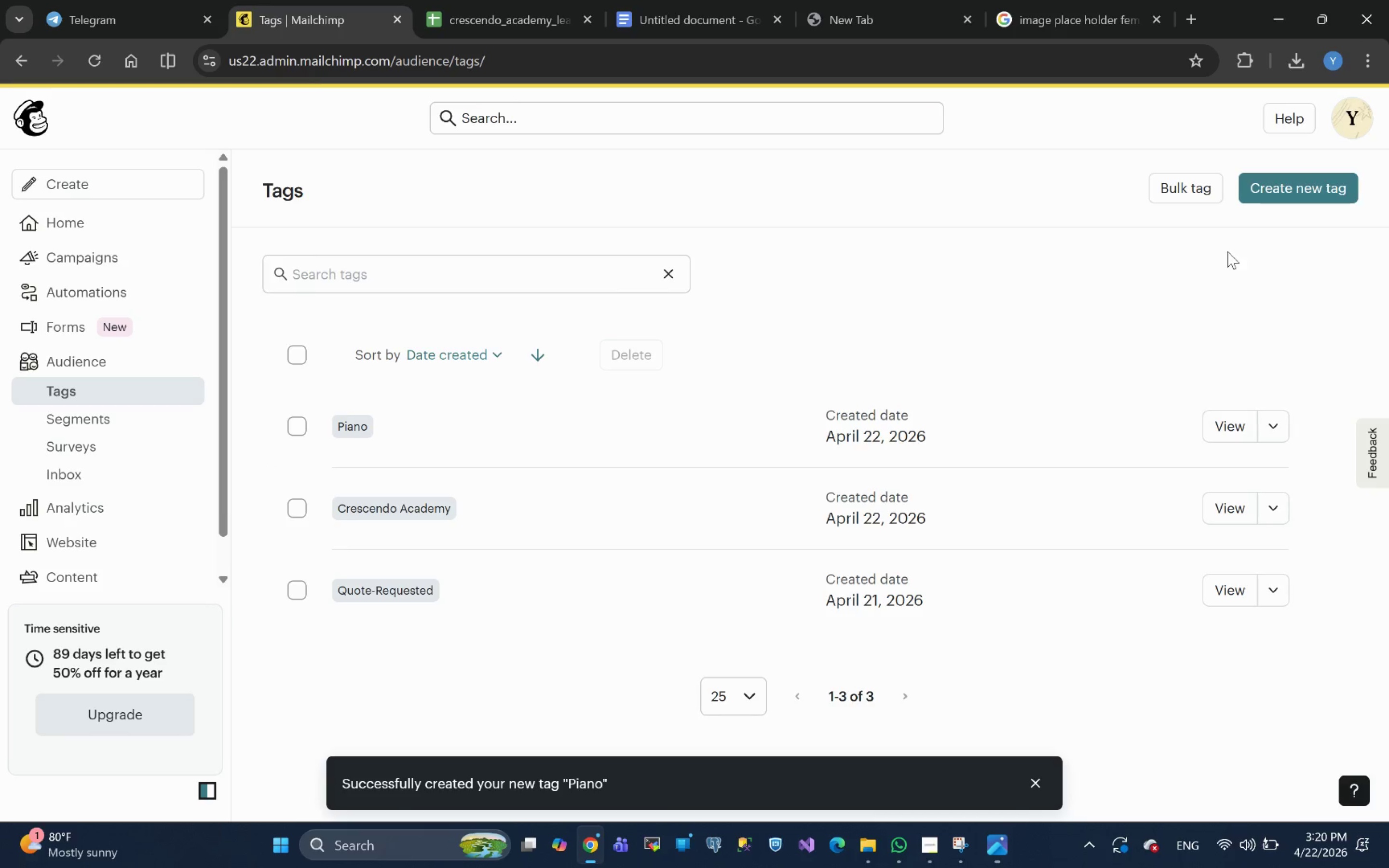 
left_click([1271, 185])
 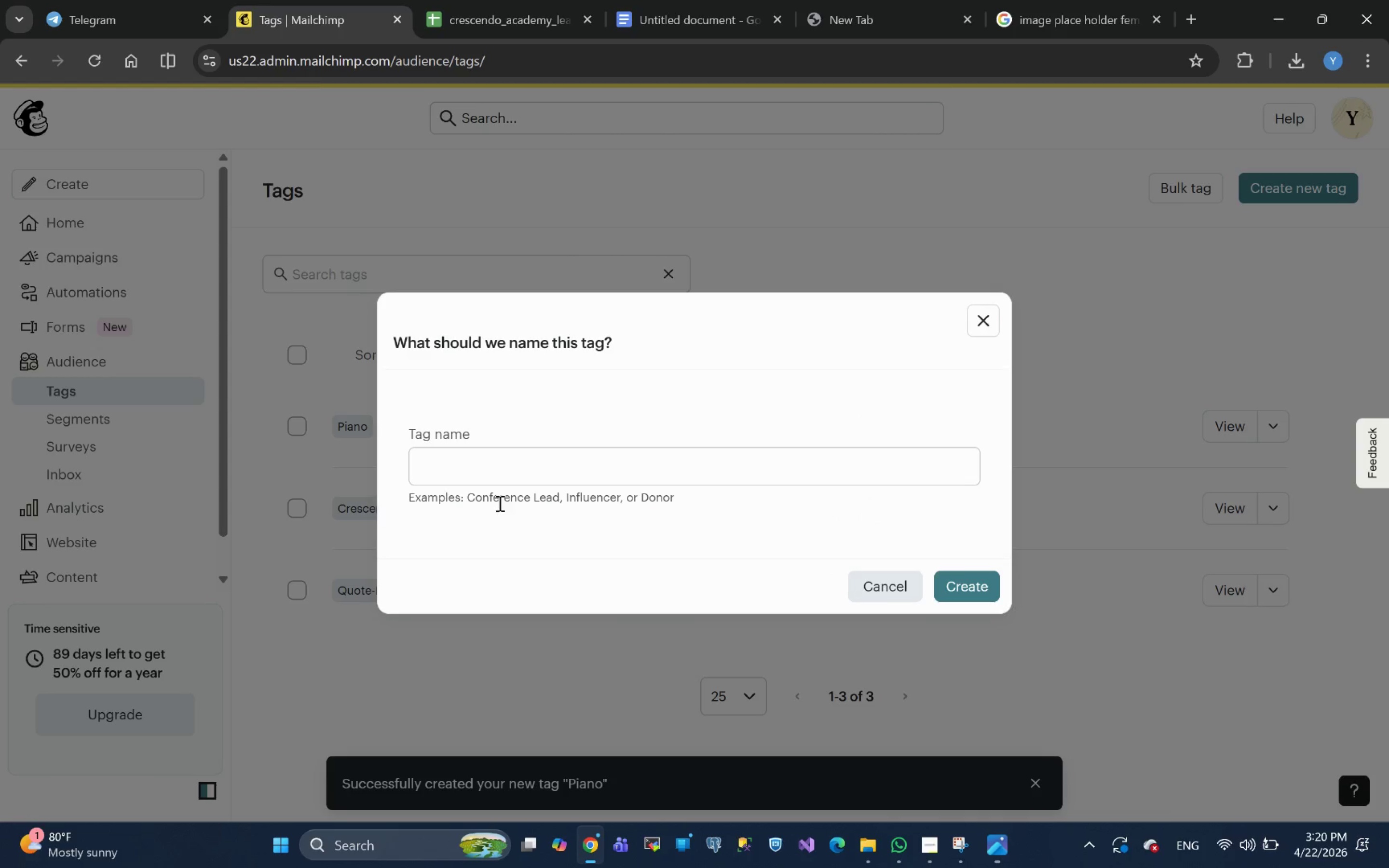 
left_click([486, 476])
 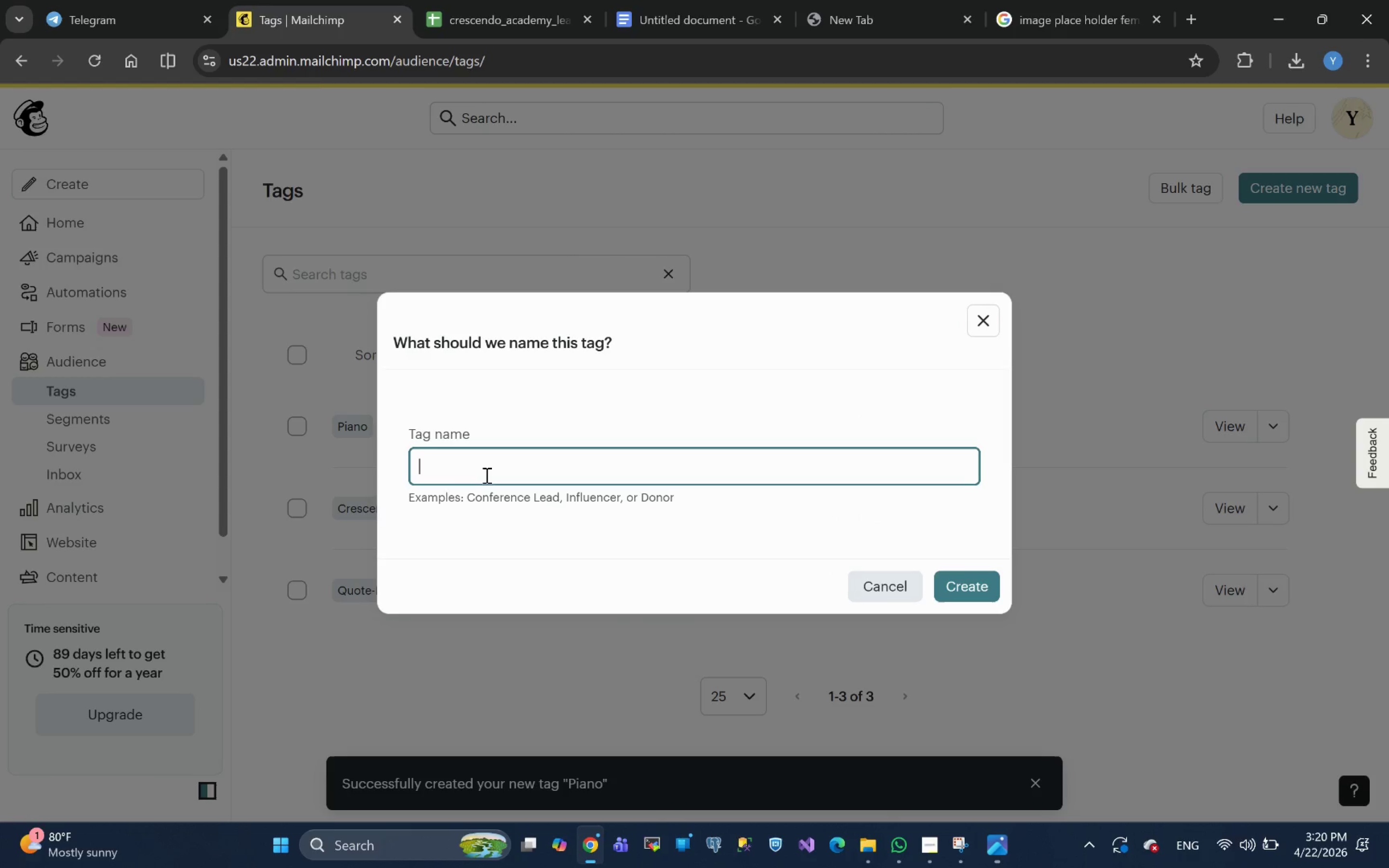 
key(Control+V)
 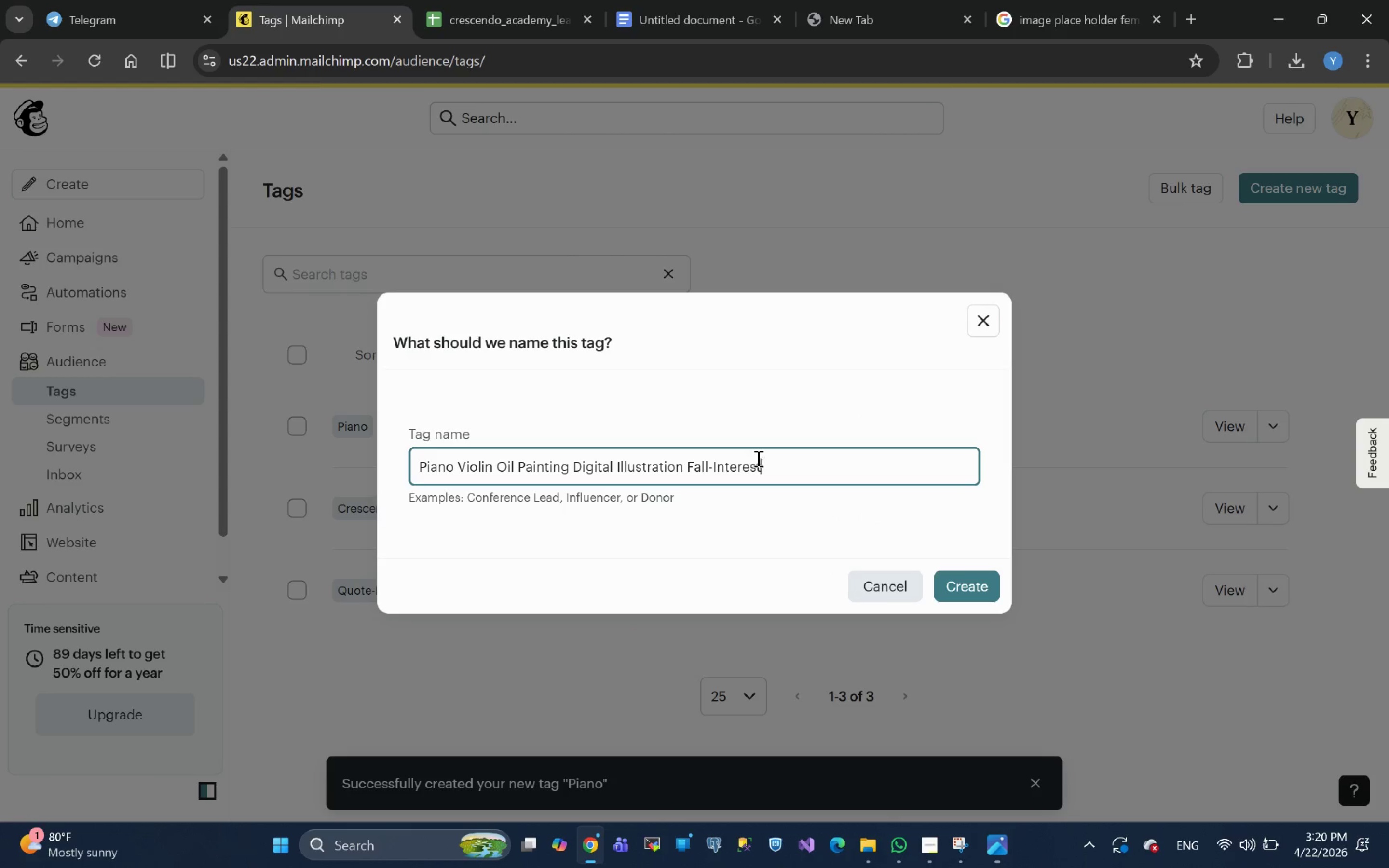 
left_click_drag(start_coordinate=[775, 466], to_coordinate=[500, 461])
 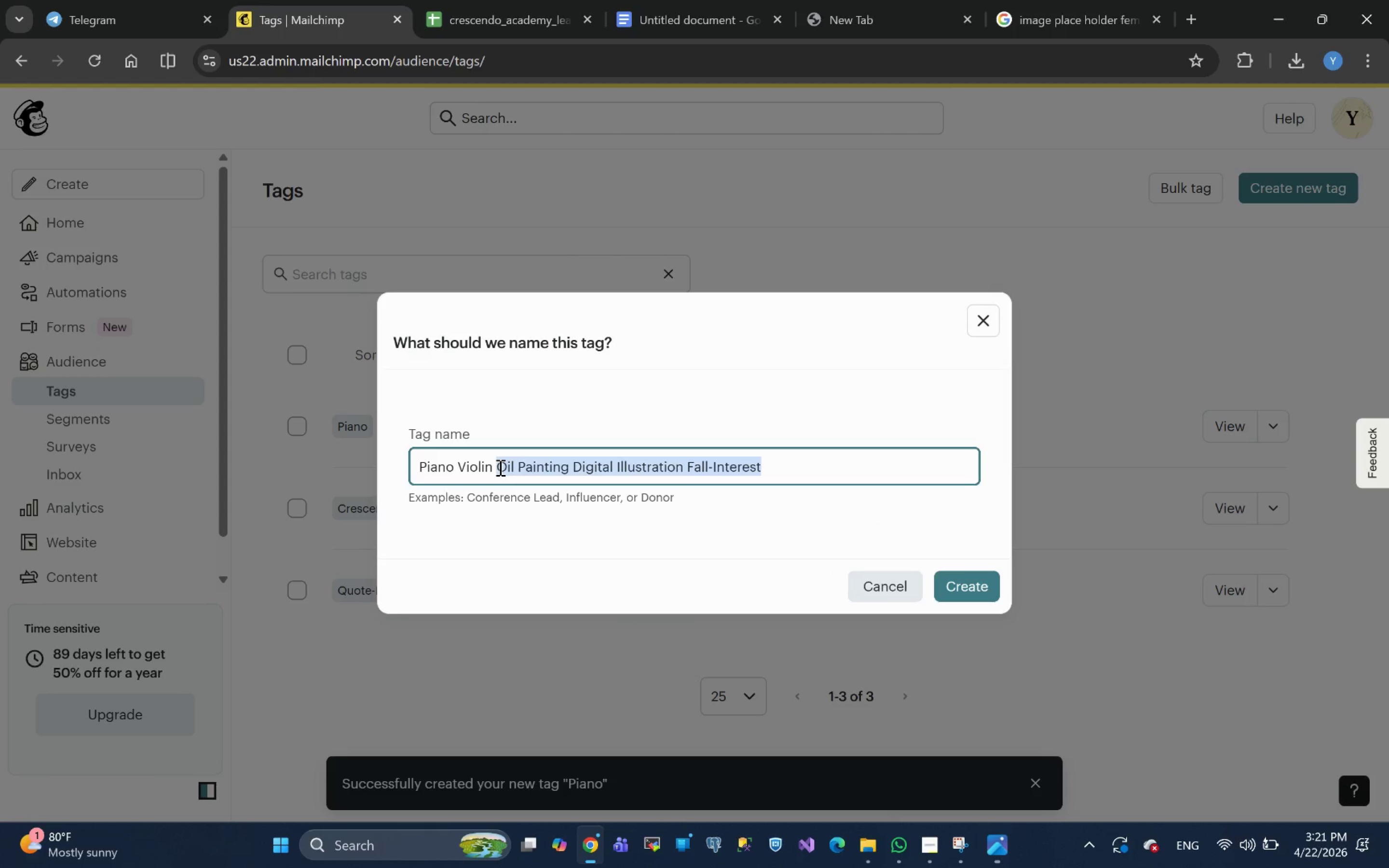 
key(Control+X)
 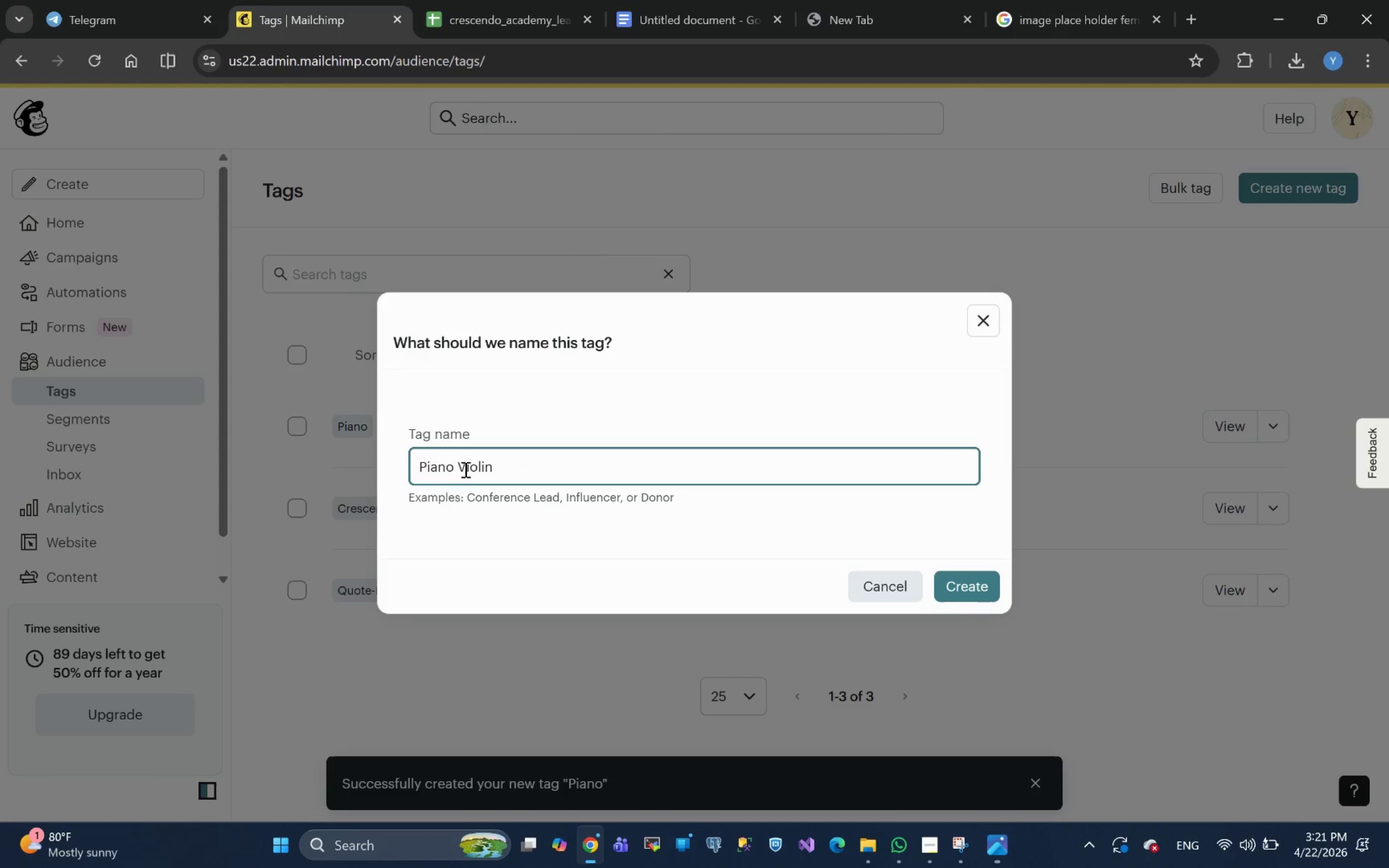 
left_click([462, 466])
 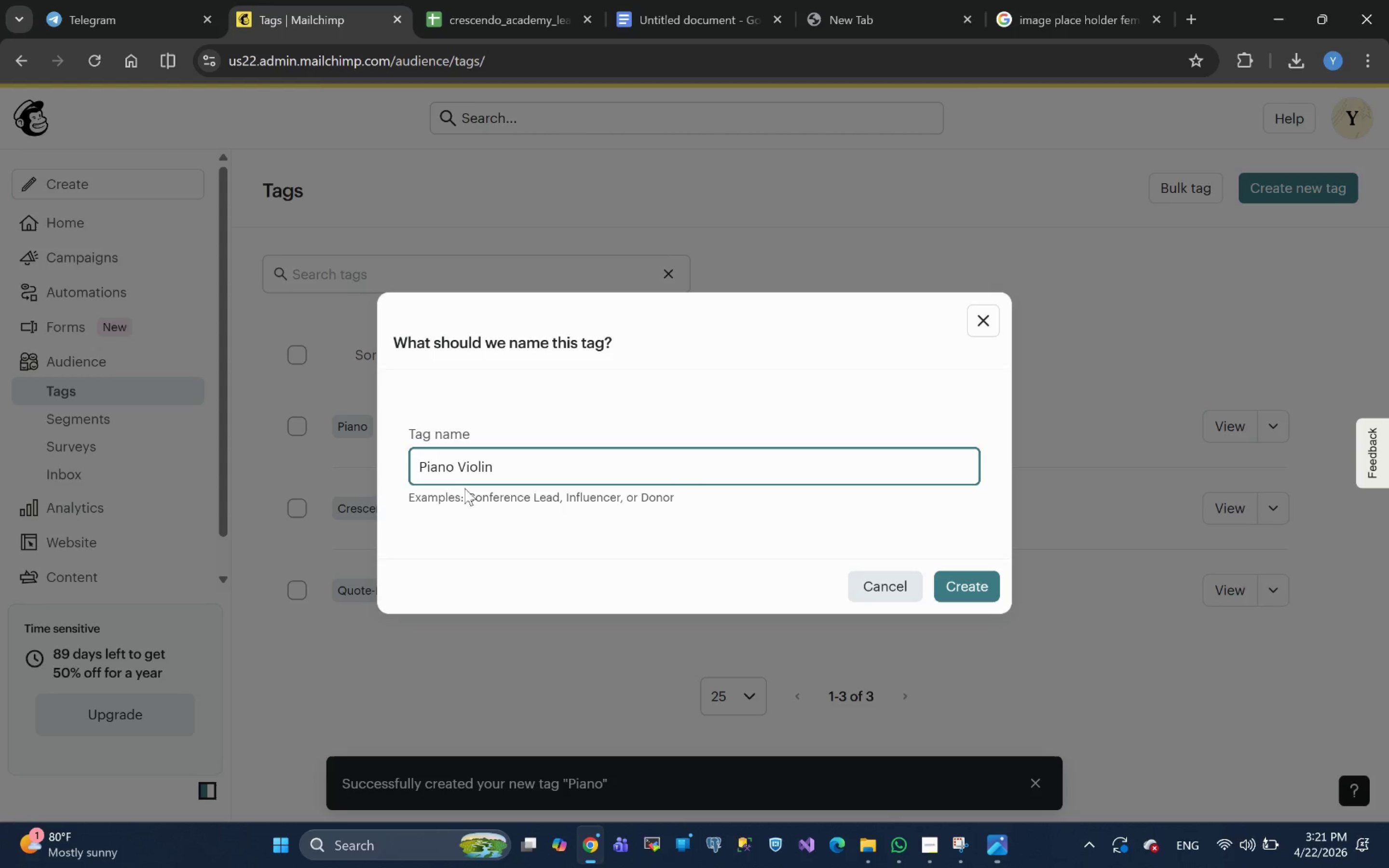 
key(ArrowLeft)
 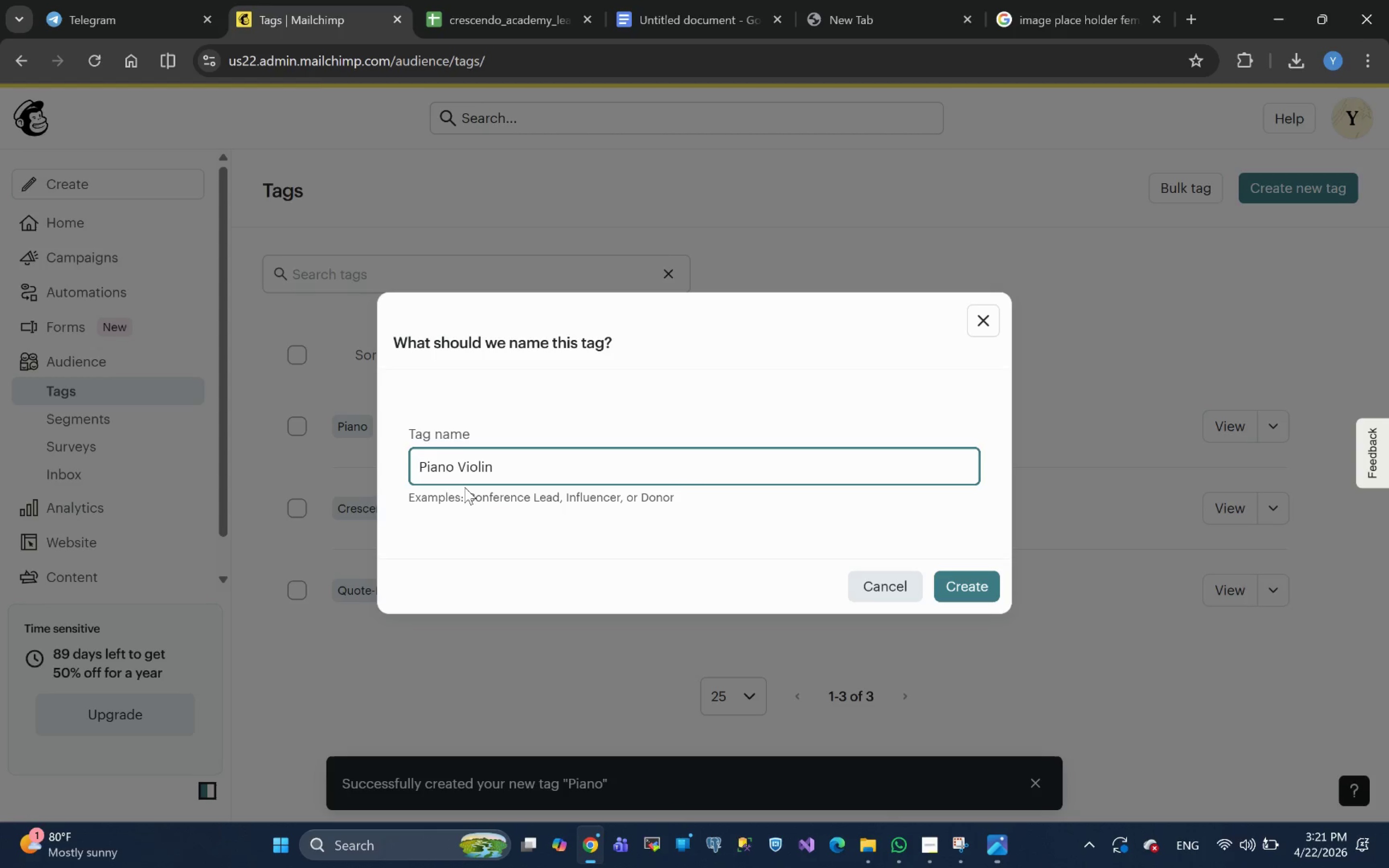 
hold_key(key=Backspace, duration=0.92)
 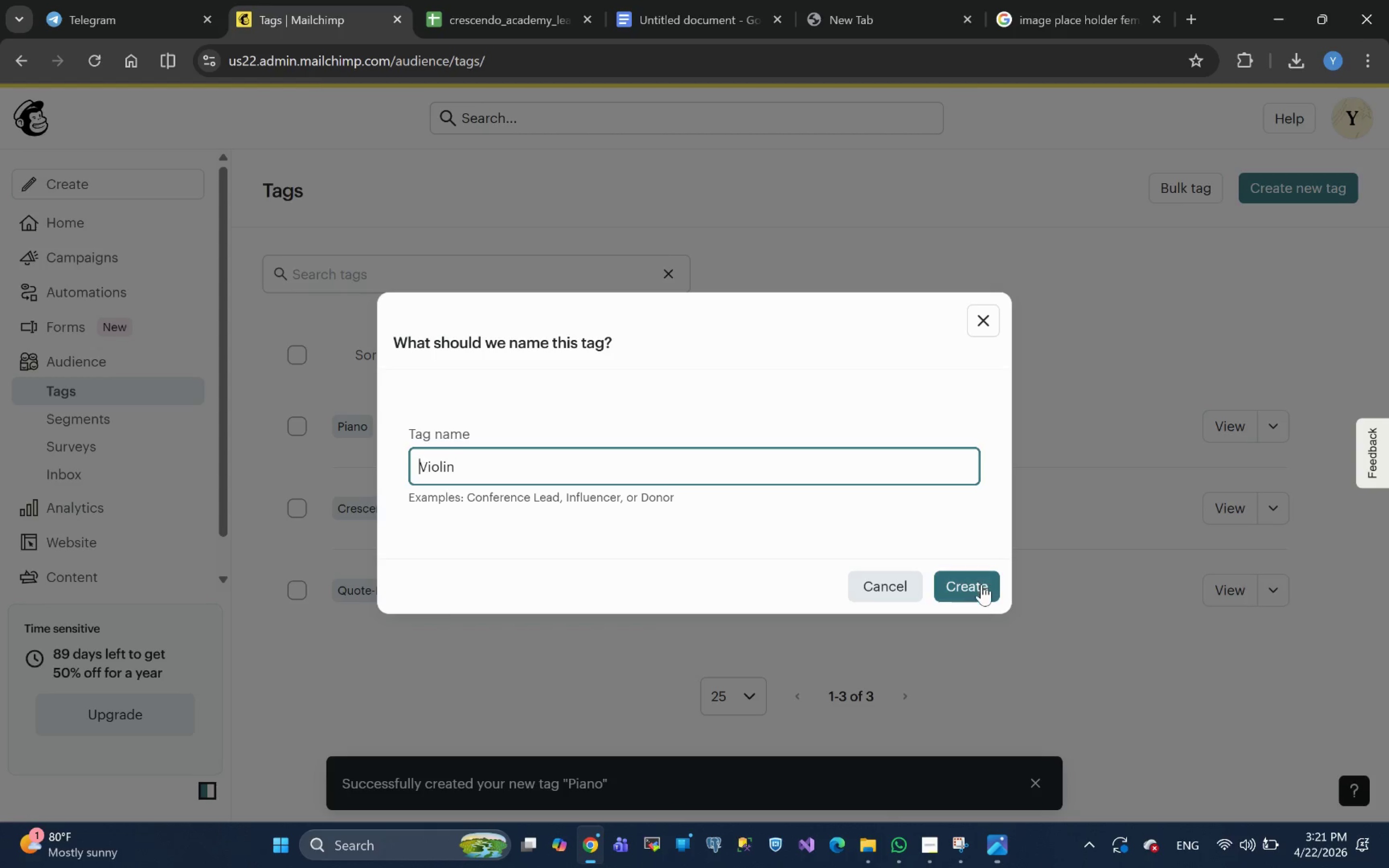 
left_click([975, 581])
 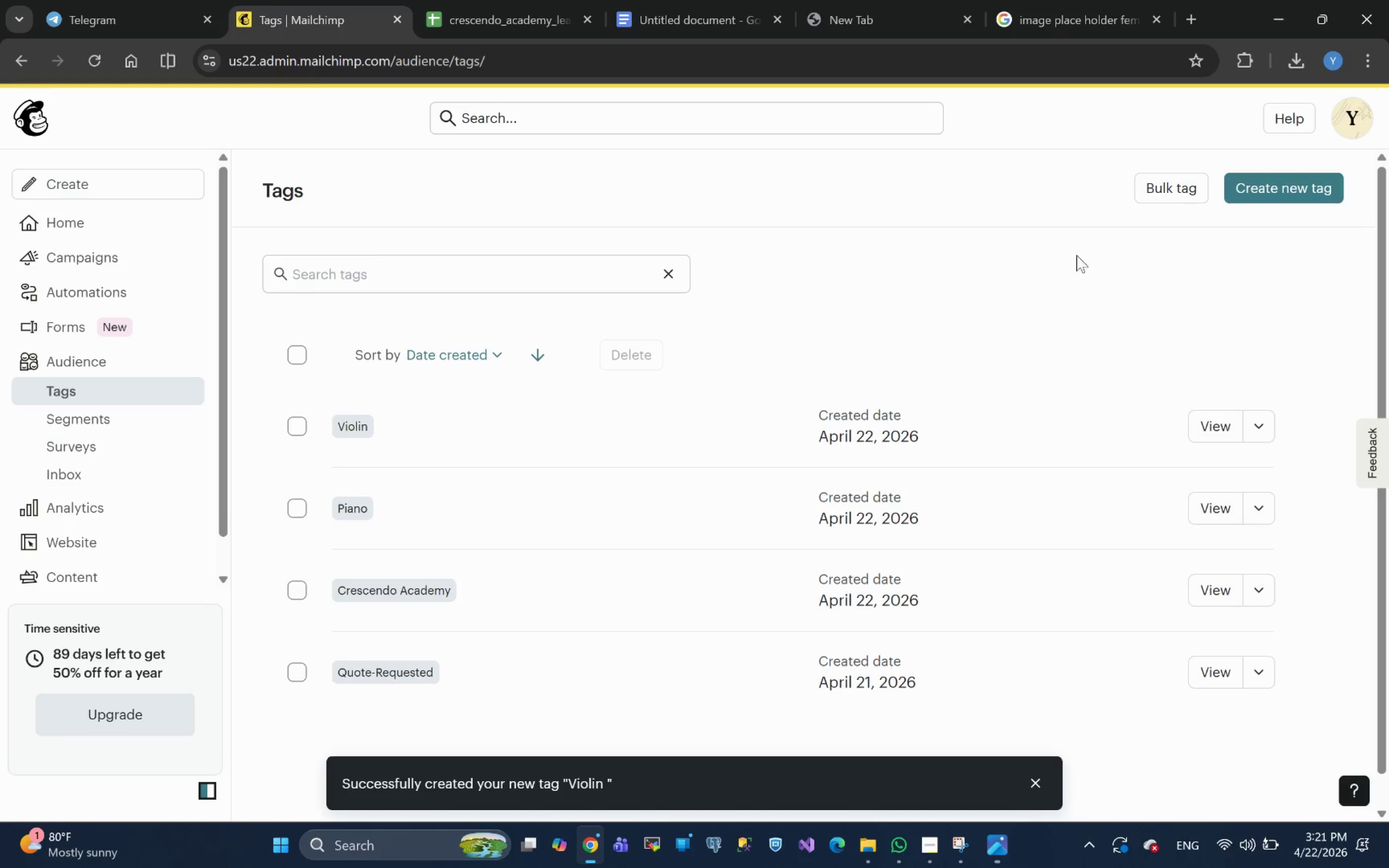 
left_click([1263, 190])
 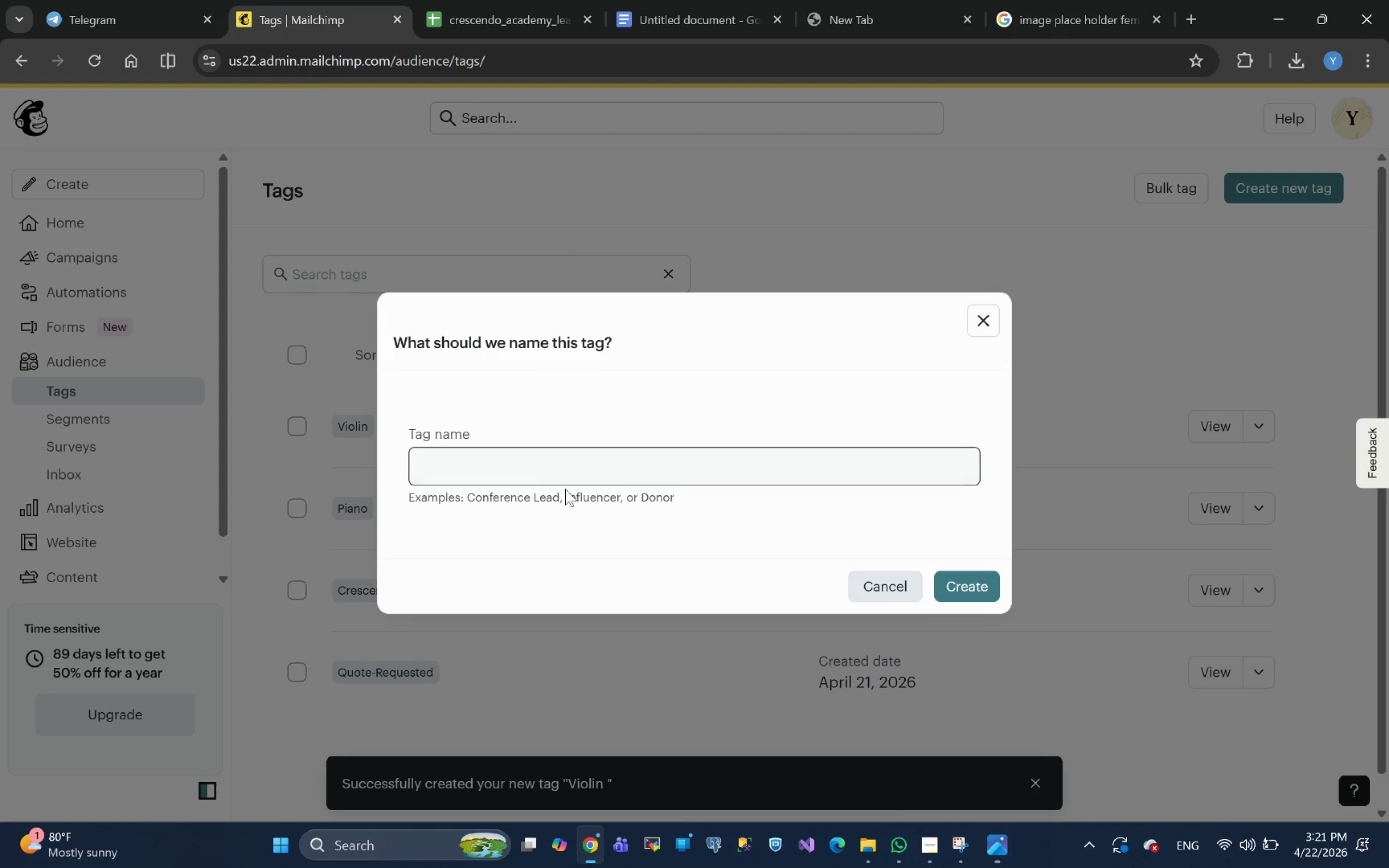 
left_click([527, 464])
 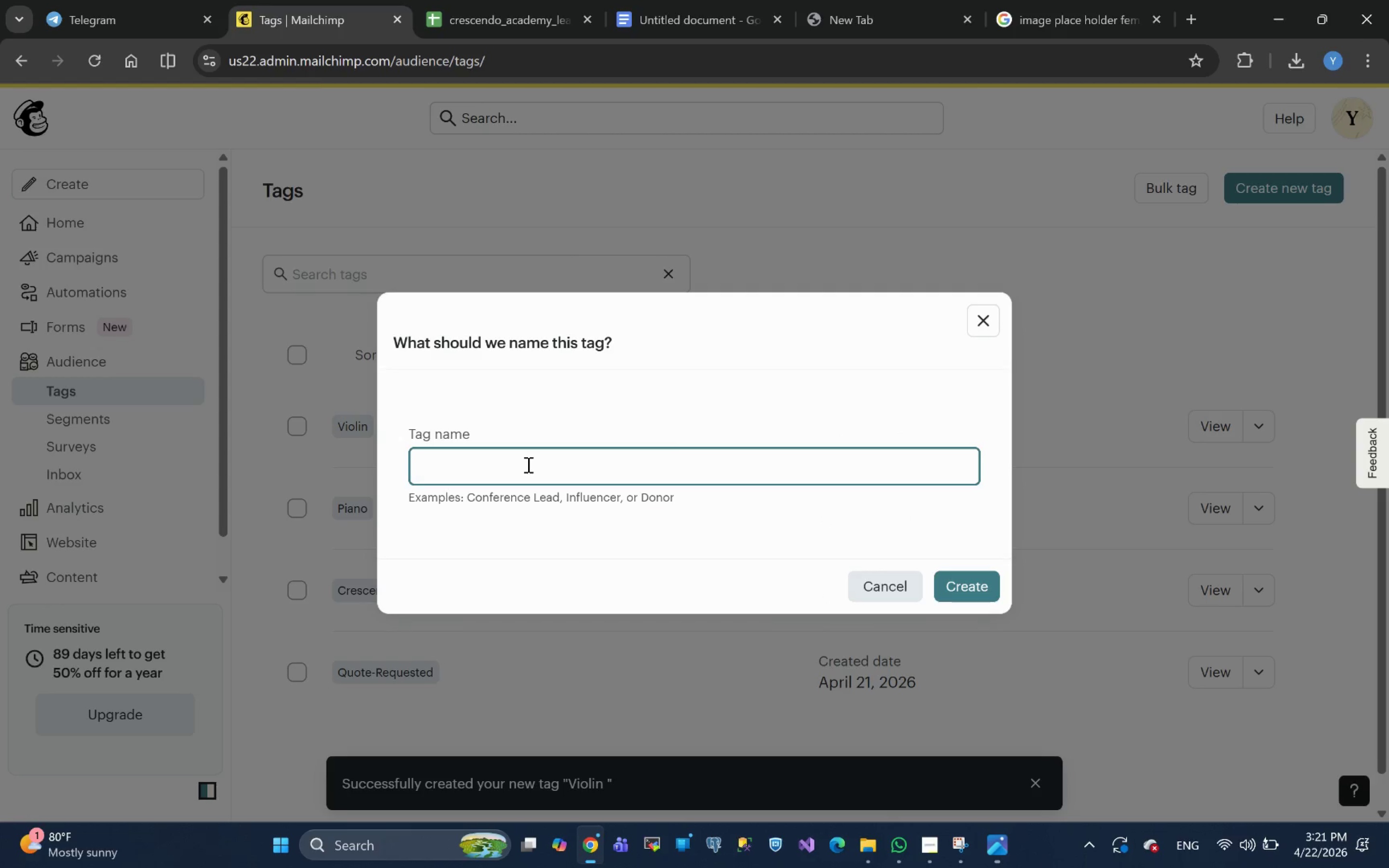 
key(Control+V)
 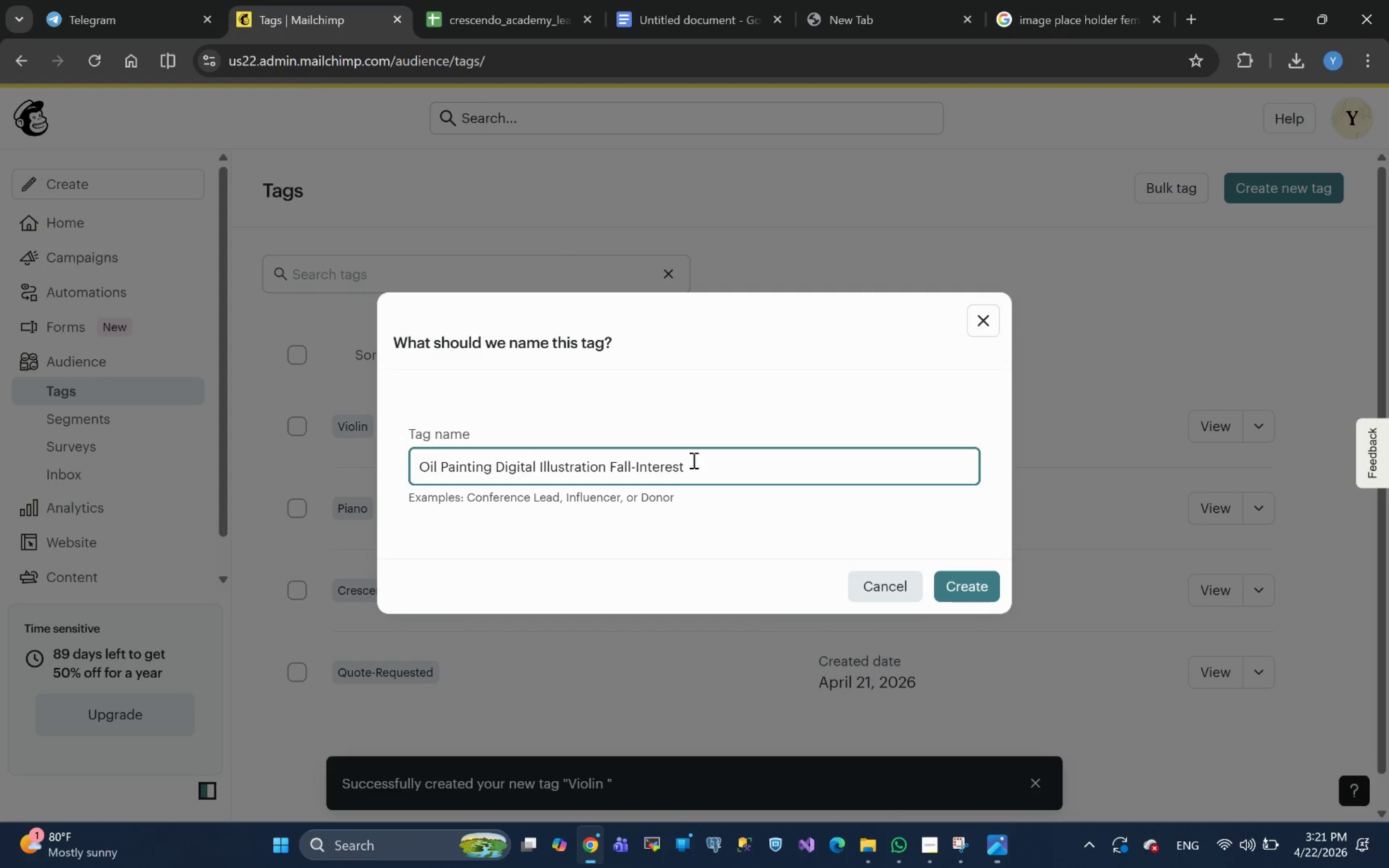 
left_click_drag(start_coordinate=[697, 466], to_coordinate=[611, 468])
 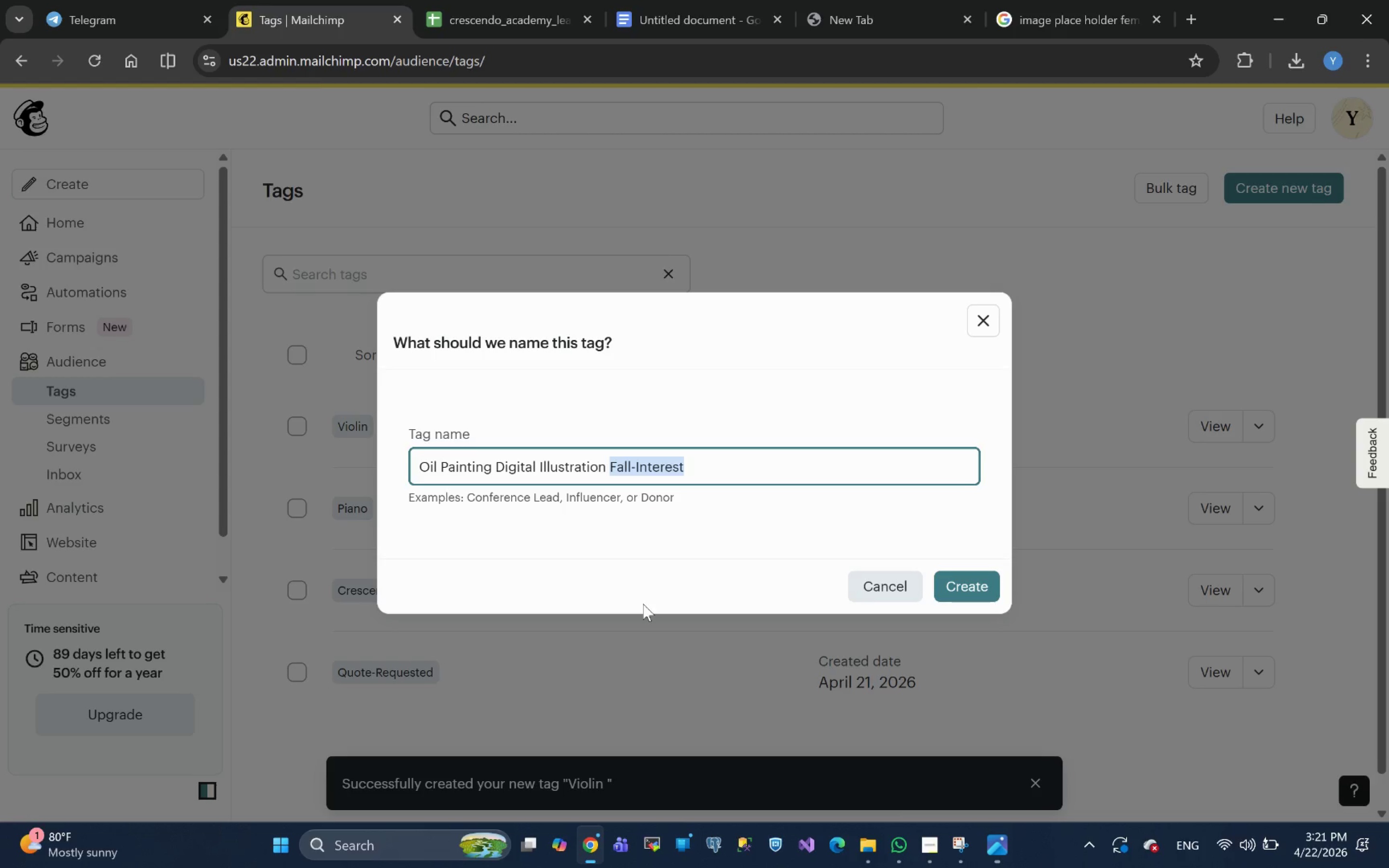 
key(Control+X)
 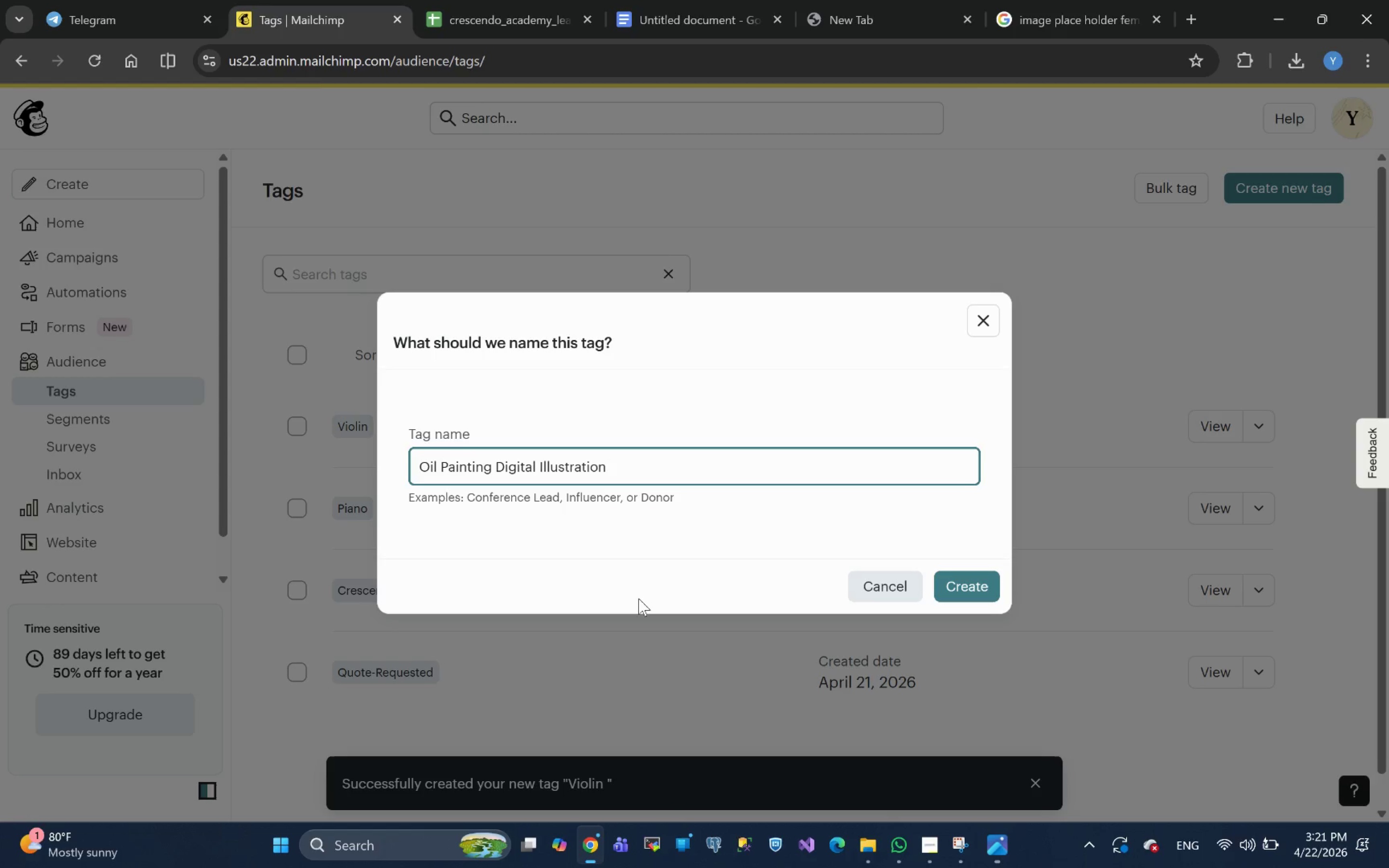 
key(Backspace)
 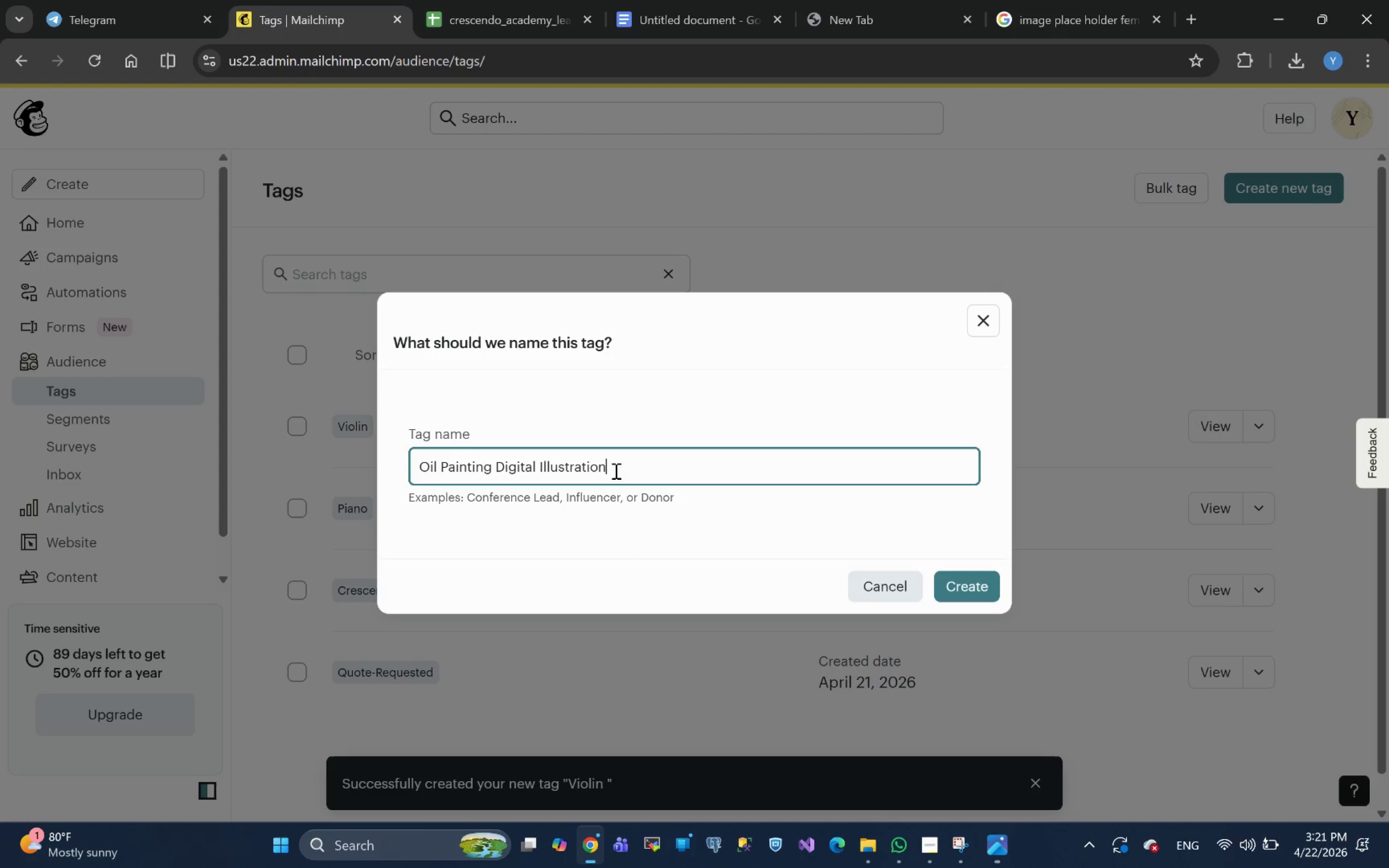 
left_click_drag(start_coordinate=[617, 467], to_coordinate=[530, 468])
 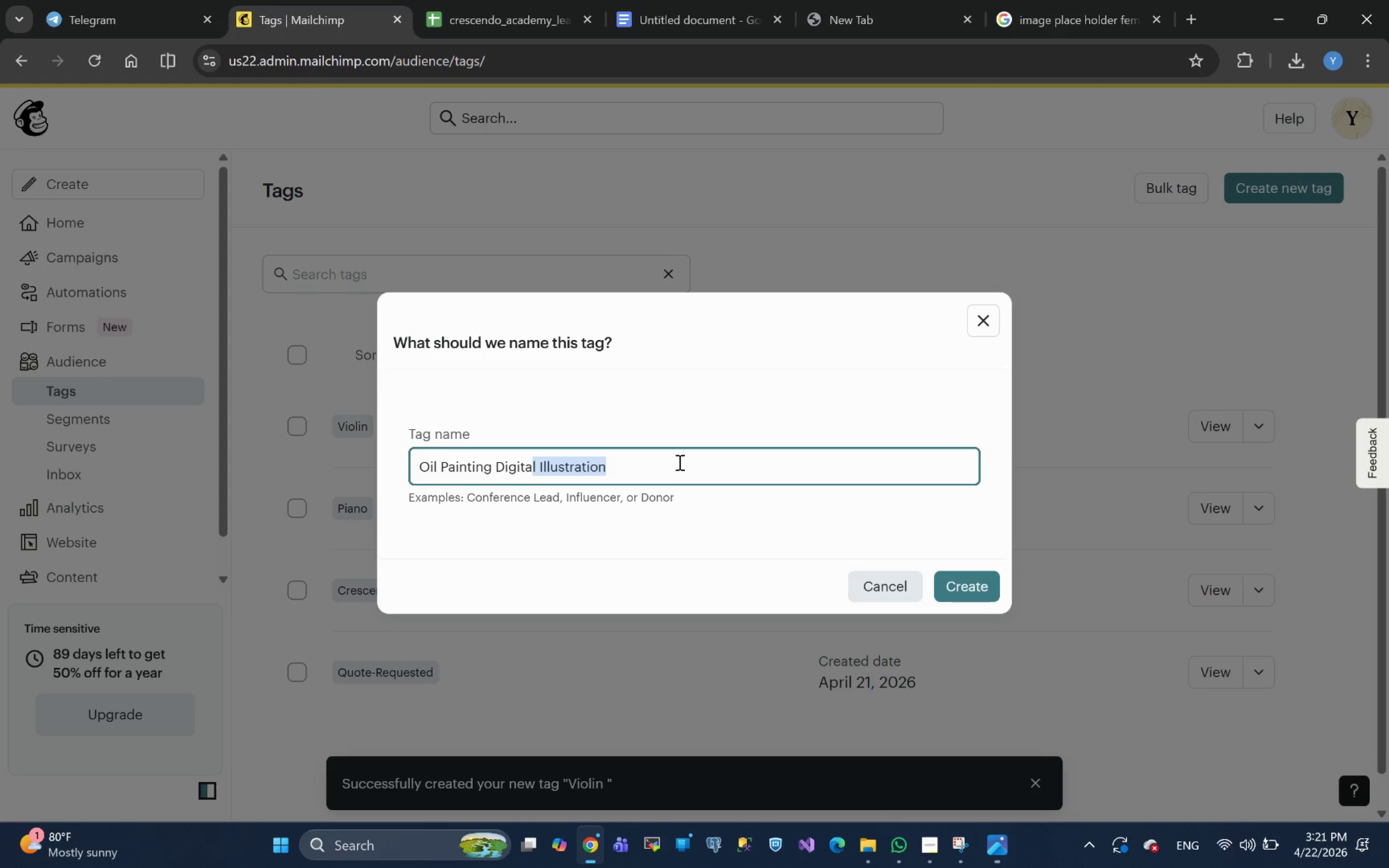 
left_click([679, 462])
 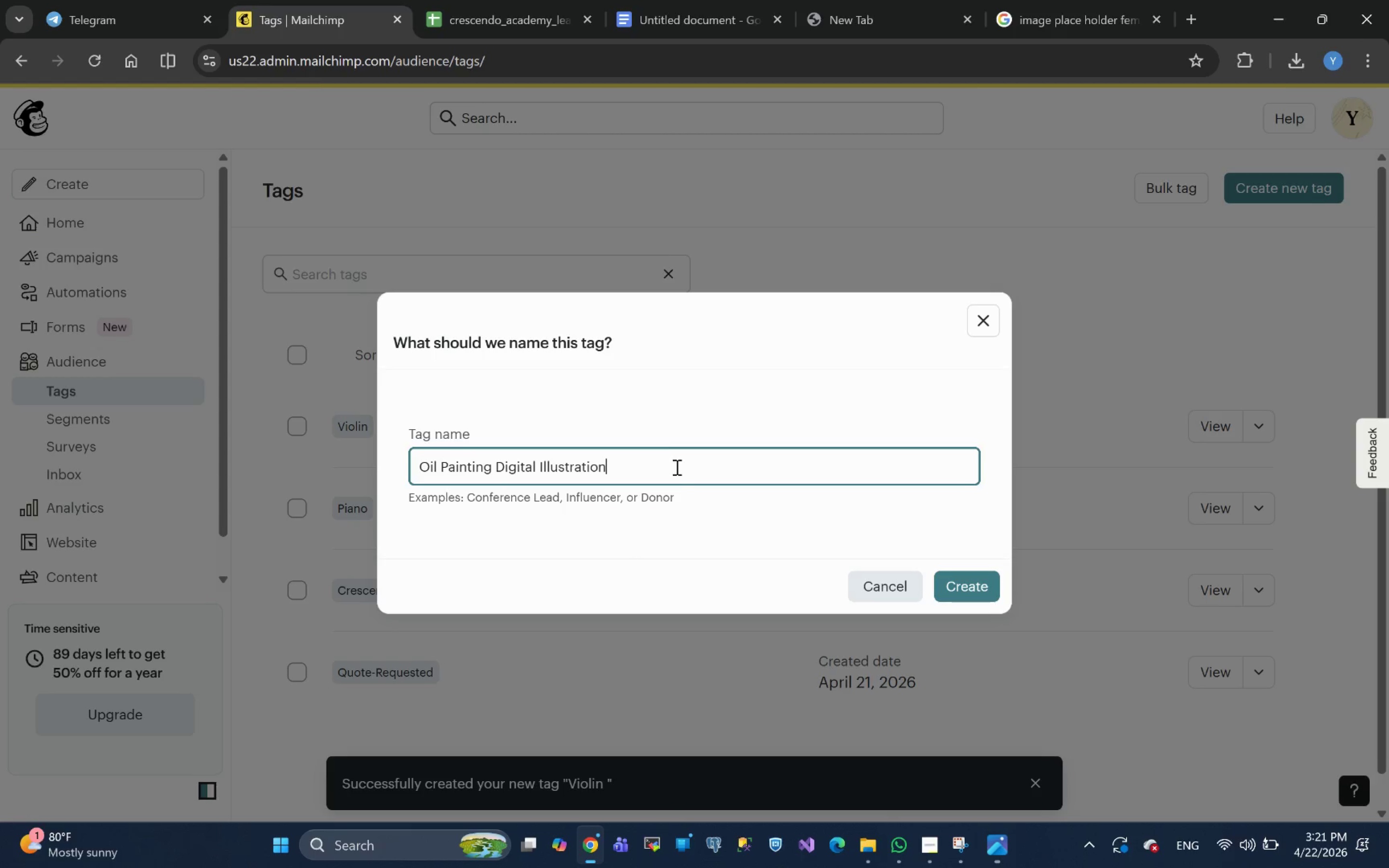 
key(Control+Z)
 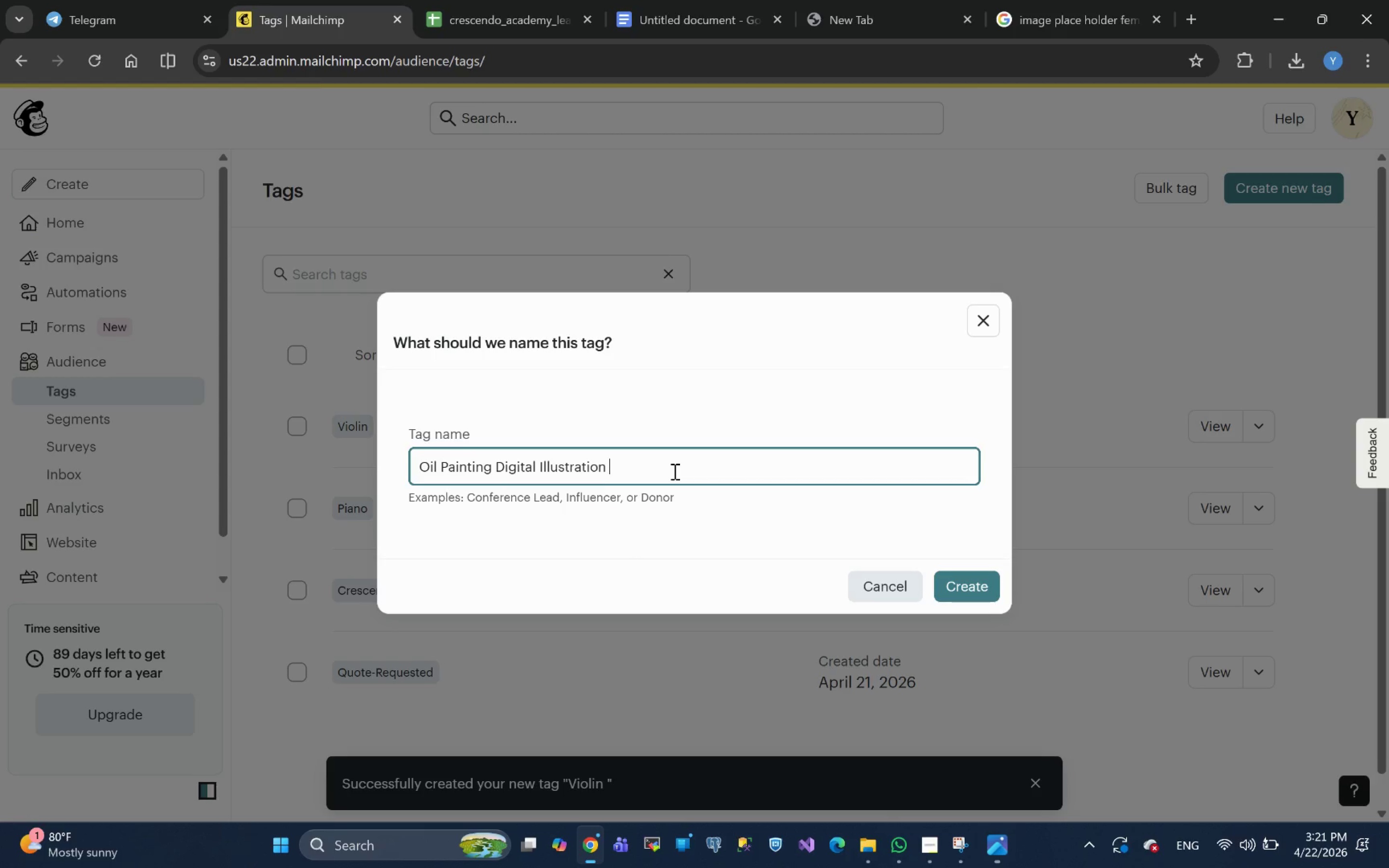 
key(Control+Z)
 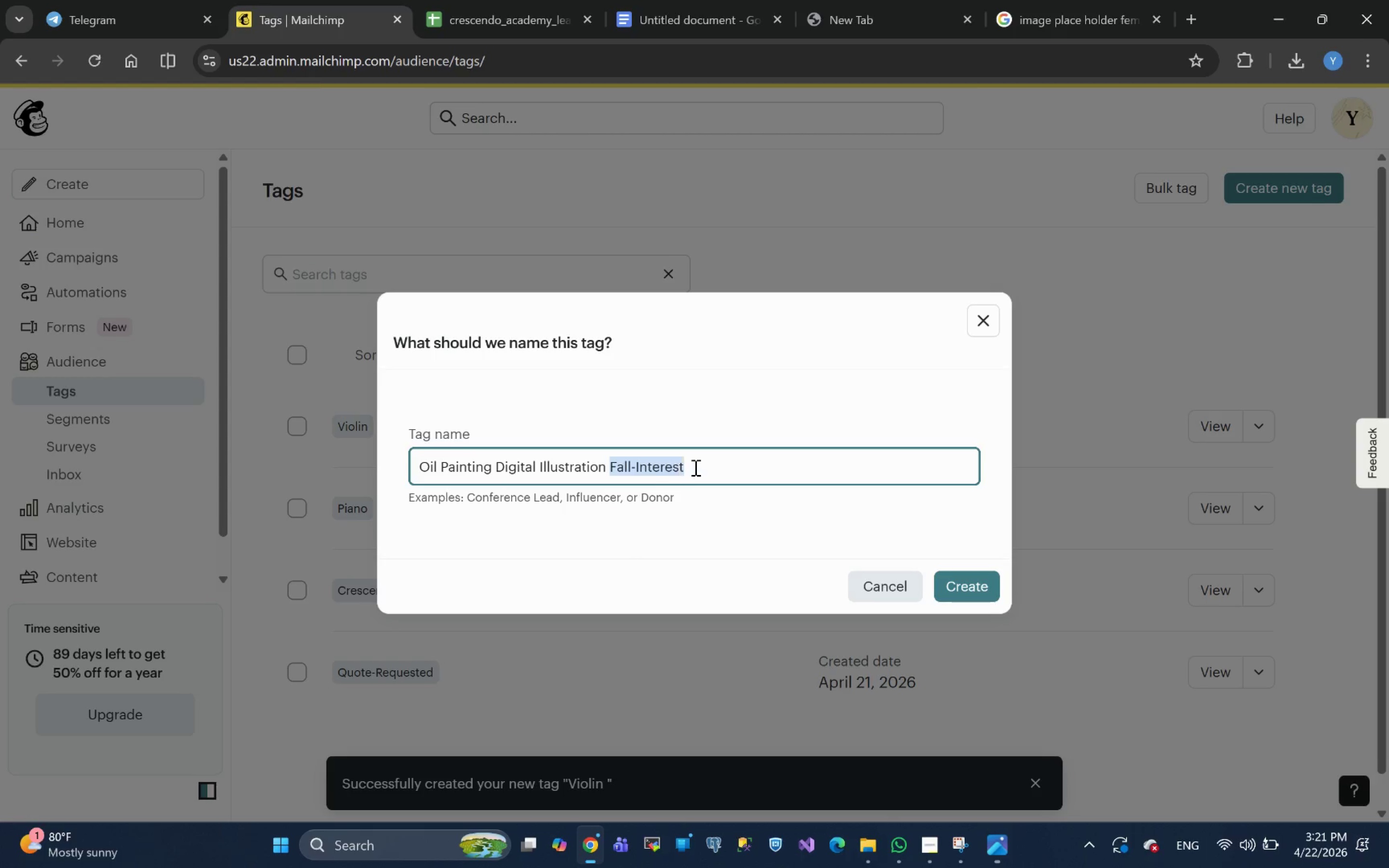 
left_click([700, 463])
 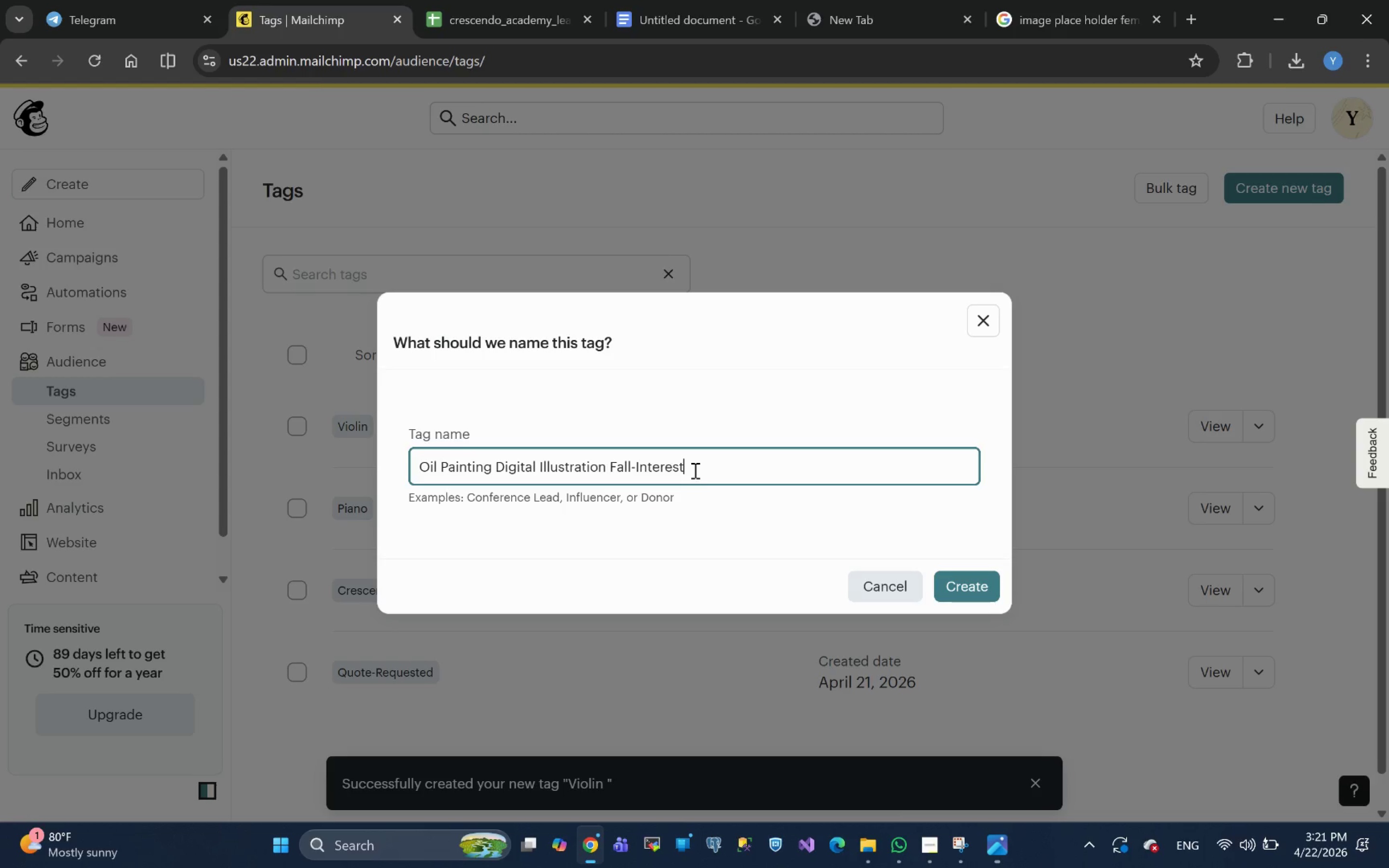 
left_click_drag(start_coordinate=[694, 470], to_coordinate=[495, 464])
 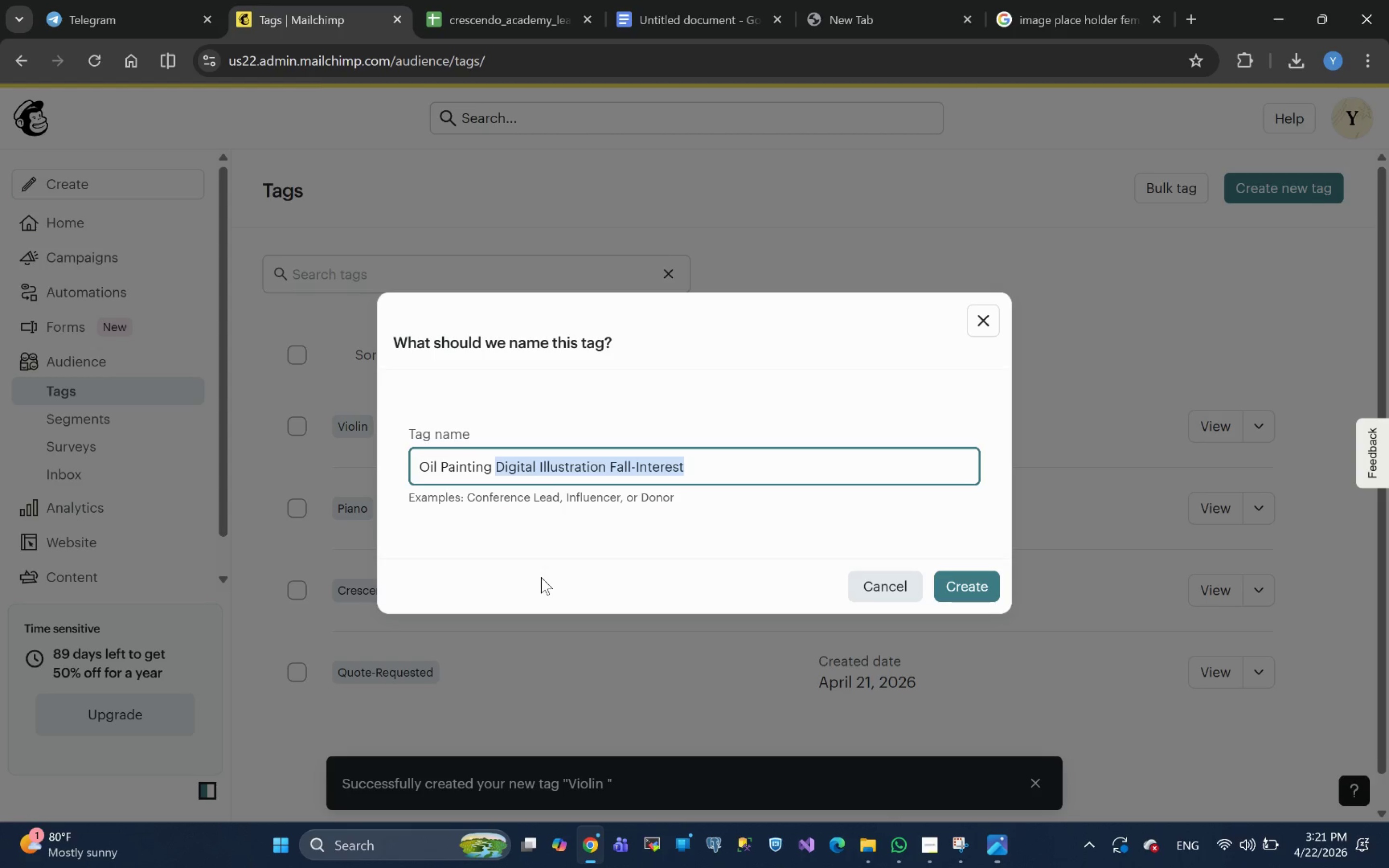 
key(Control+X)
 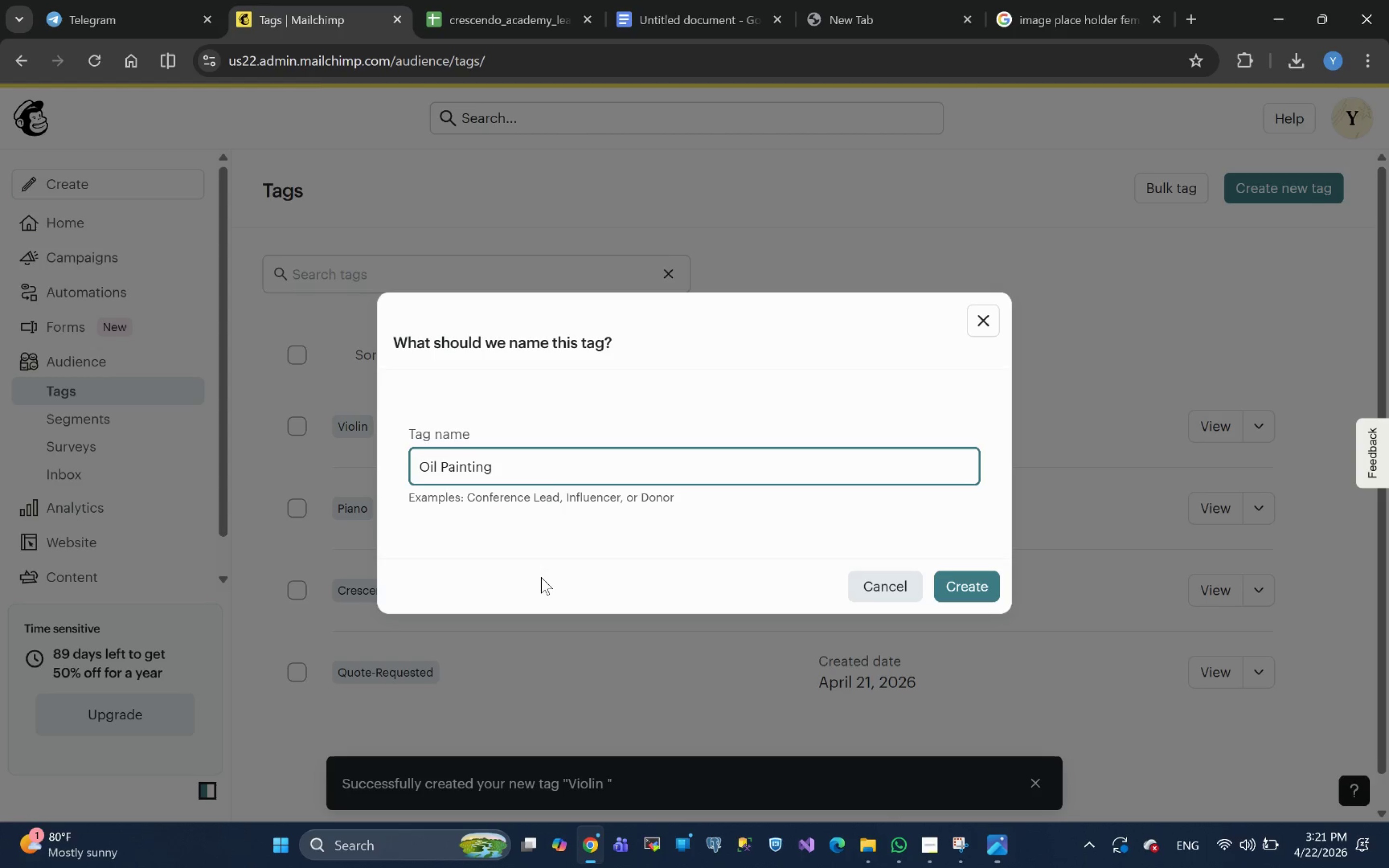 
key(Backspace)
 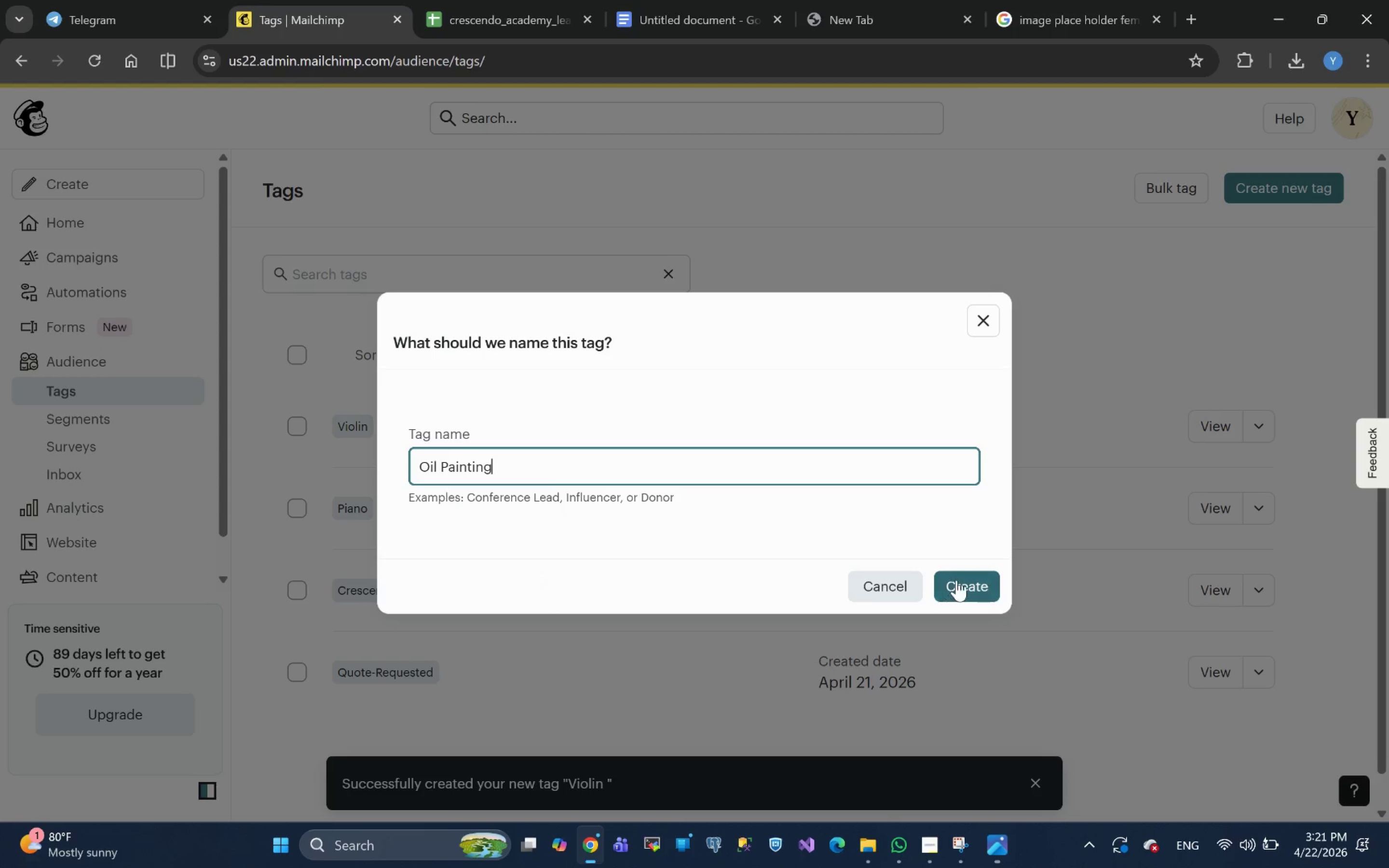 
left_click([962, 584])
 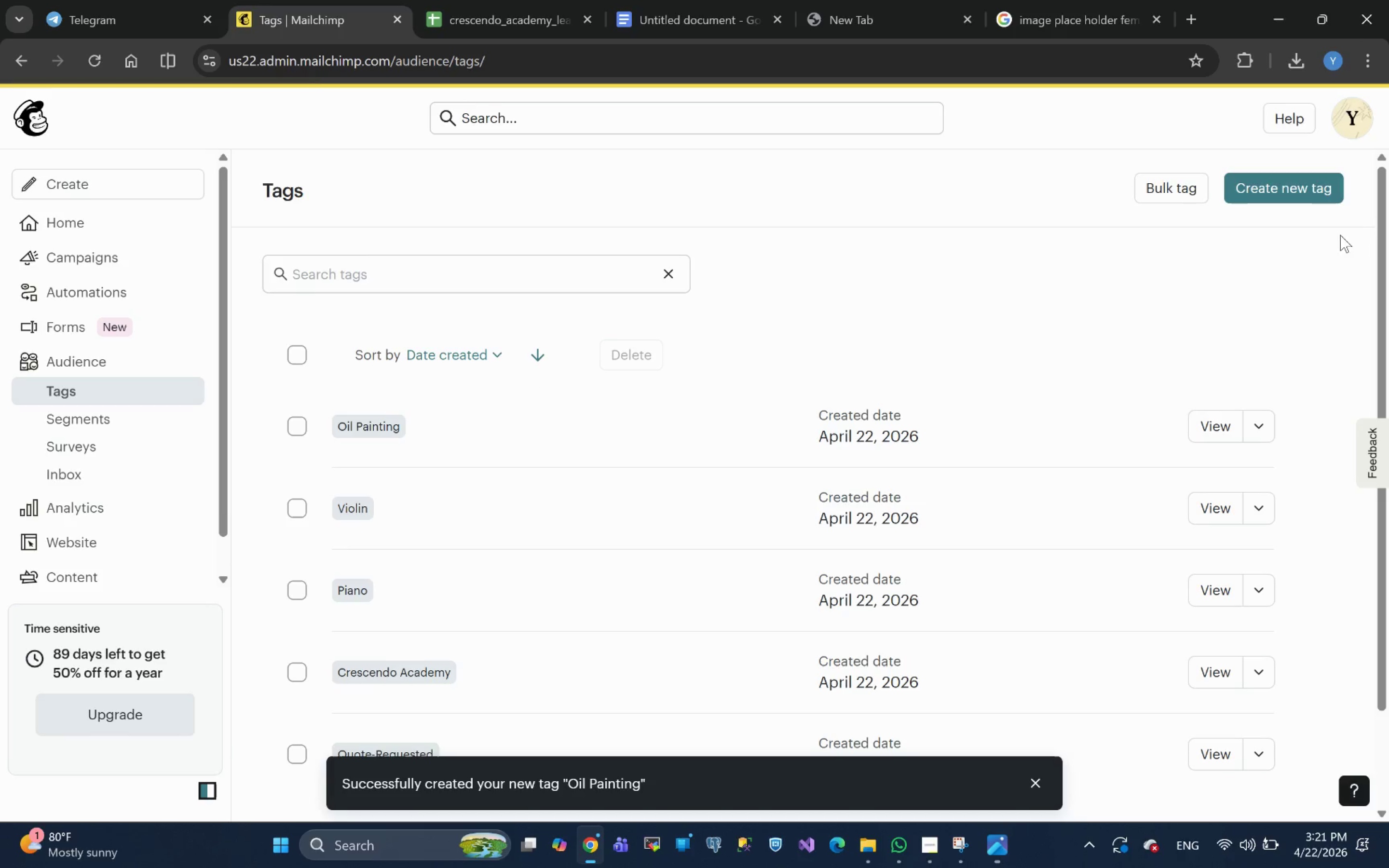 
left_click([1256, 189])
 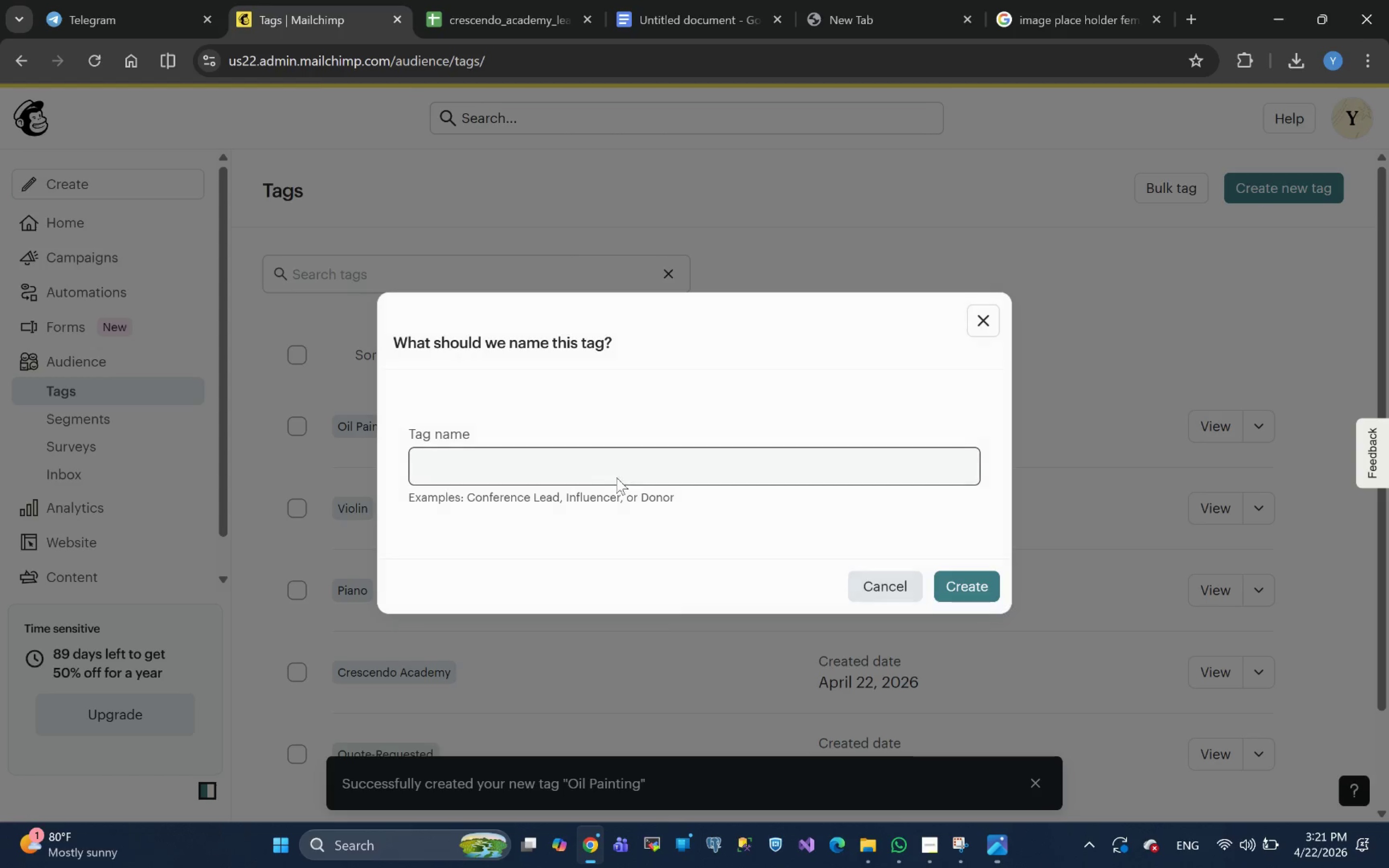 
left_click([596, 473])
 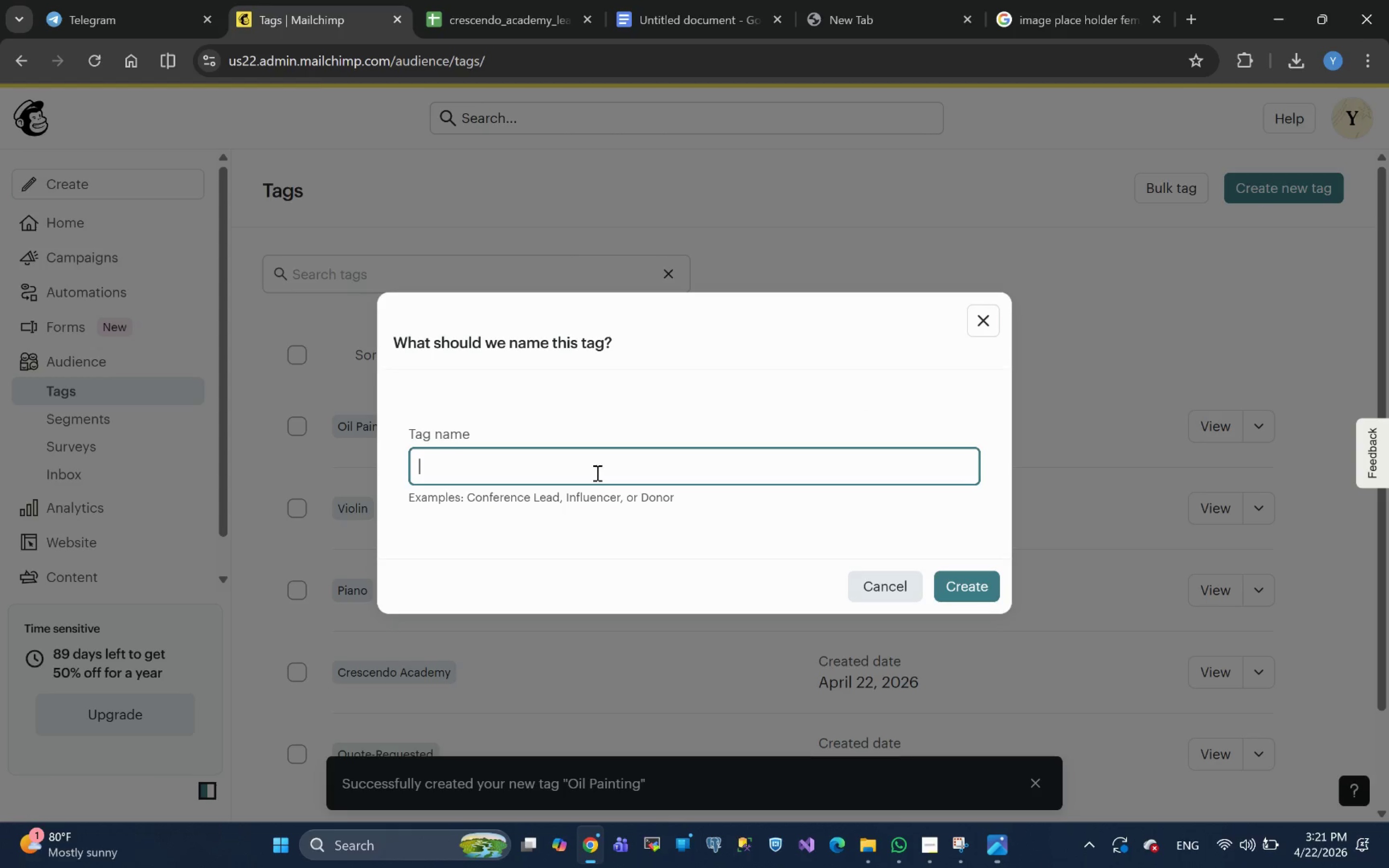 
key(Control+V)
 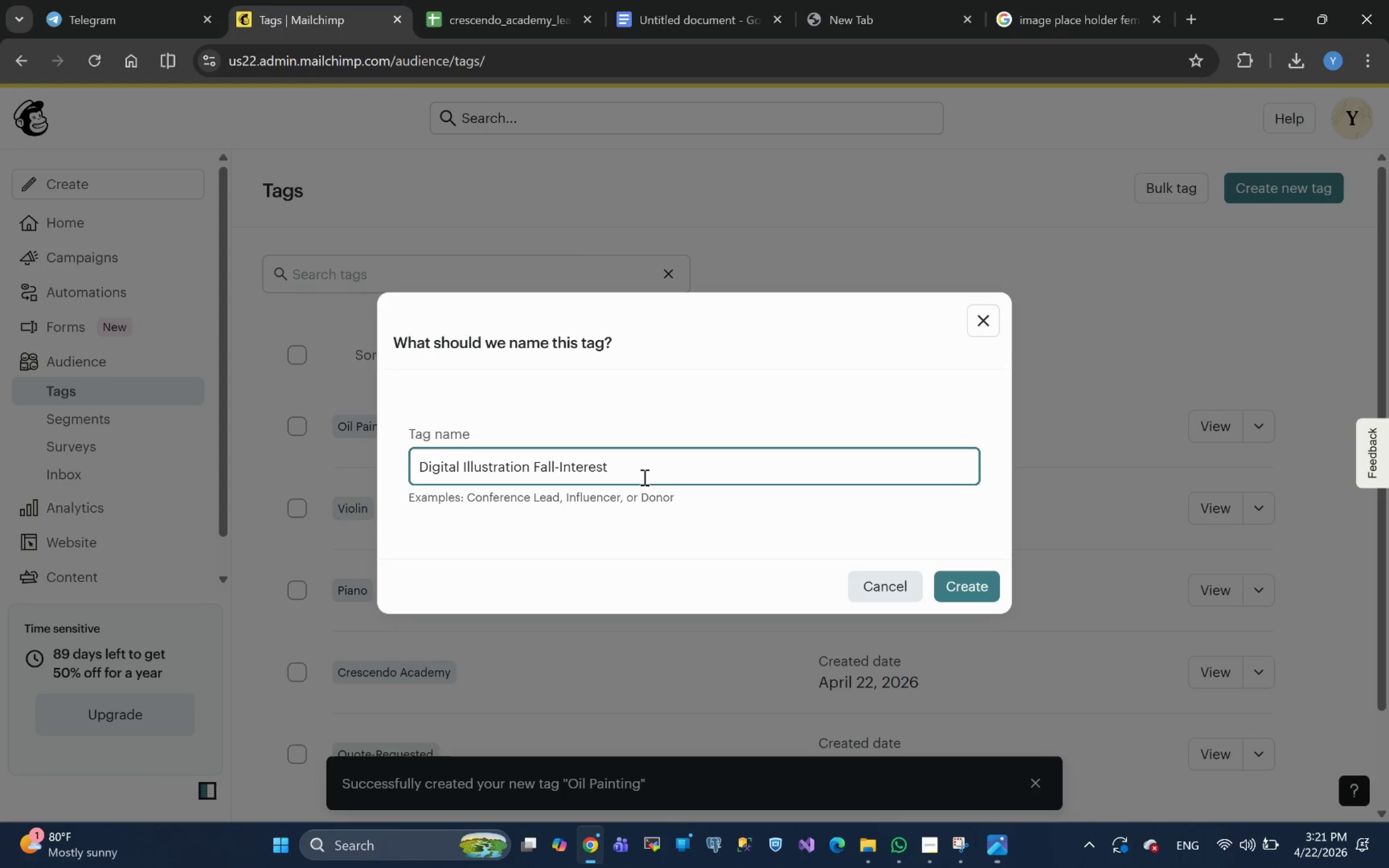 
left_click_drag(start_coordinate=[631, 468], to_coordinate=[532, 460])
 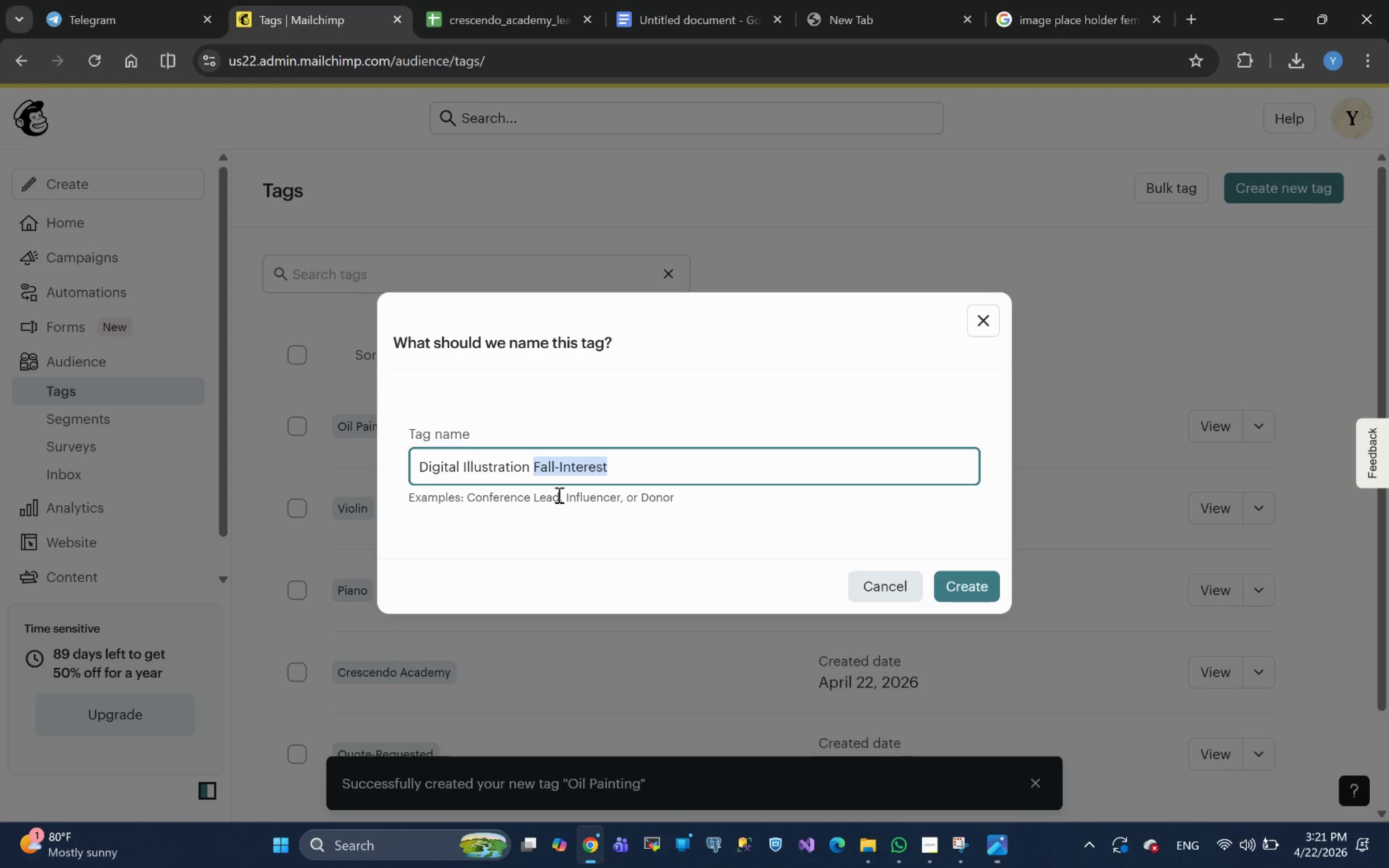 
key(Control+X)
 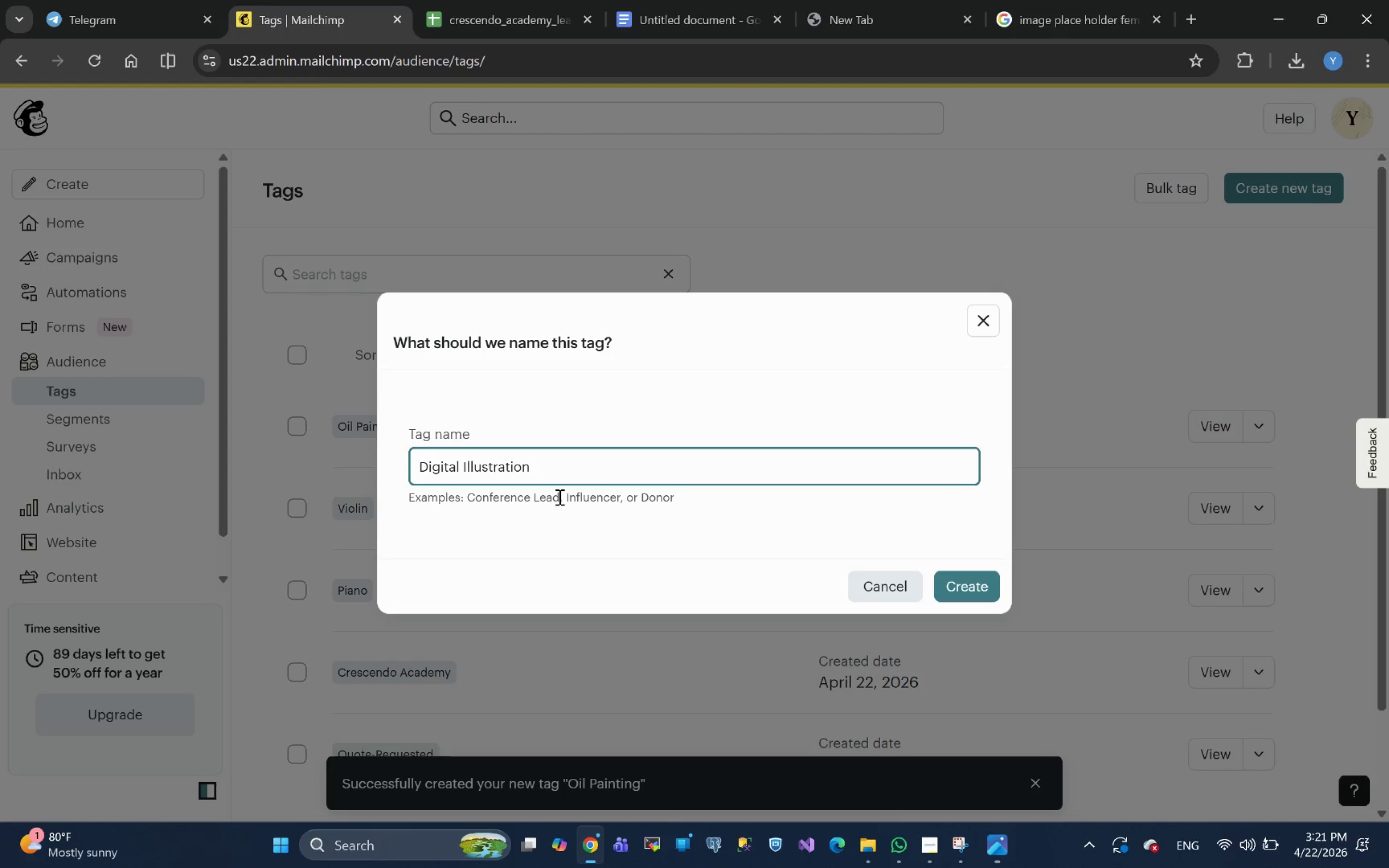 
key(Backspace)
 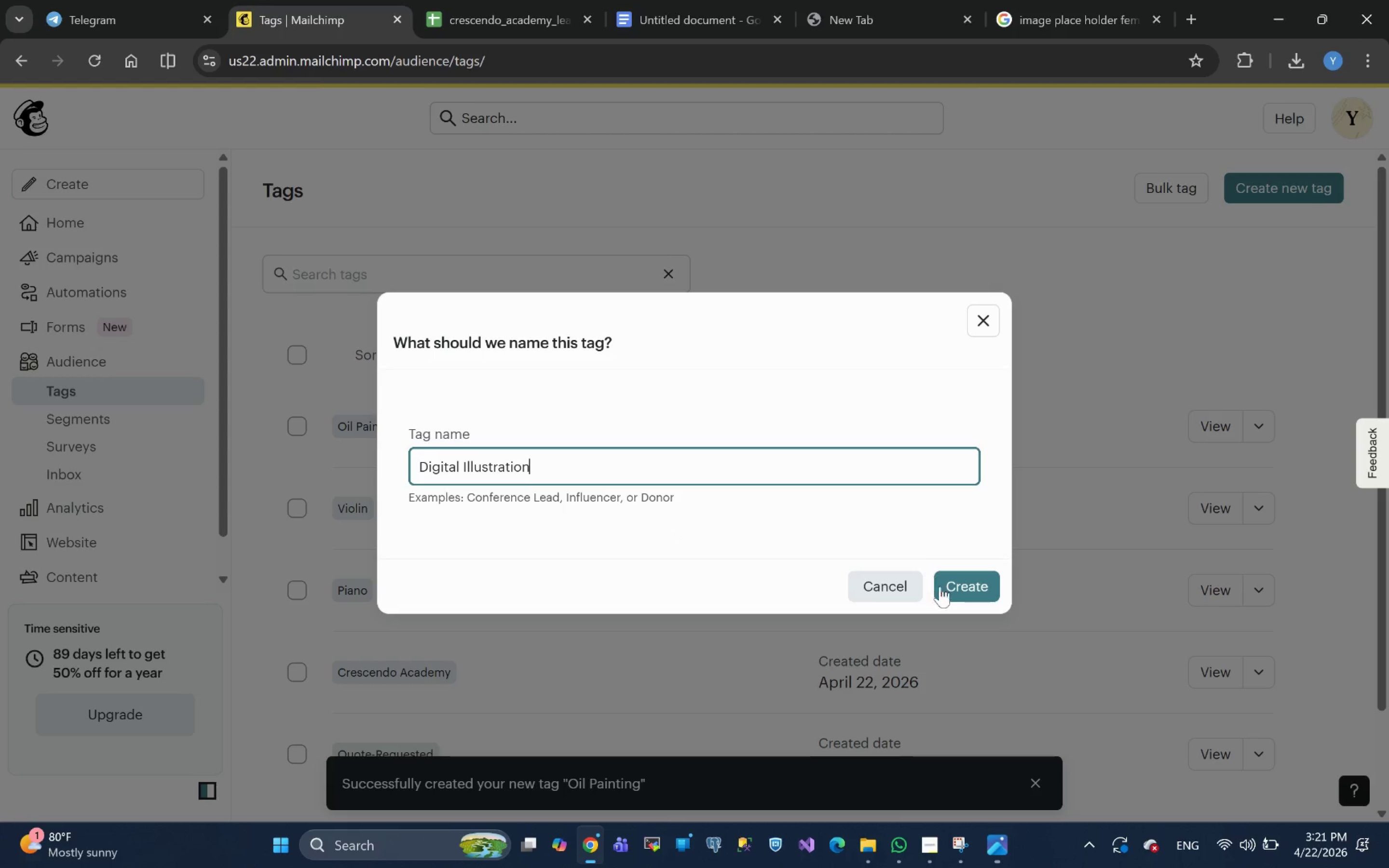 
left_click([984, 590])
 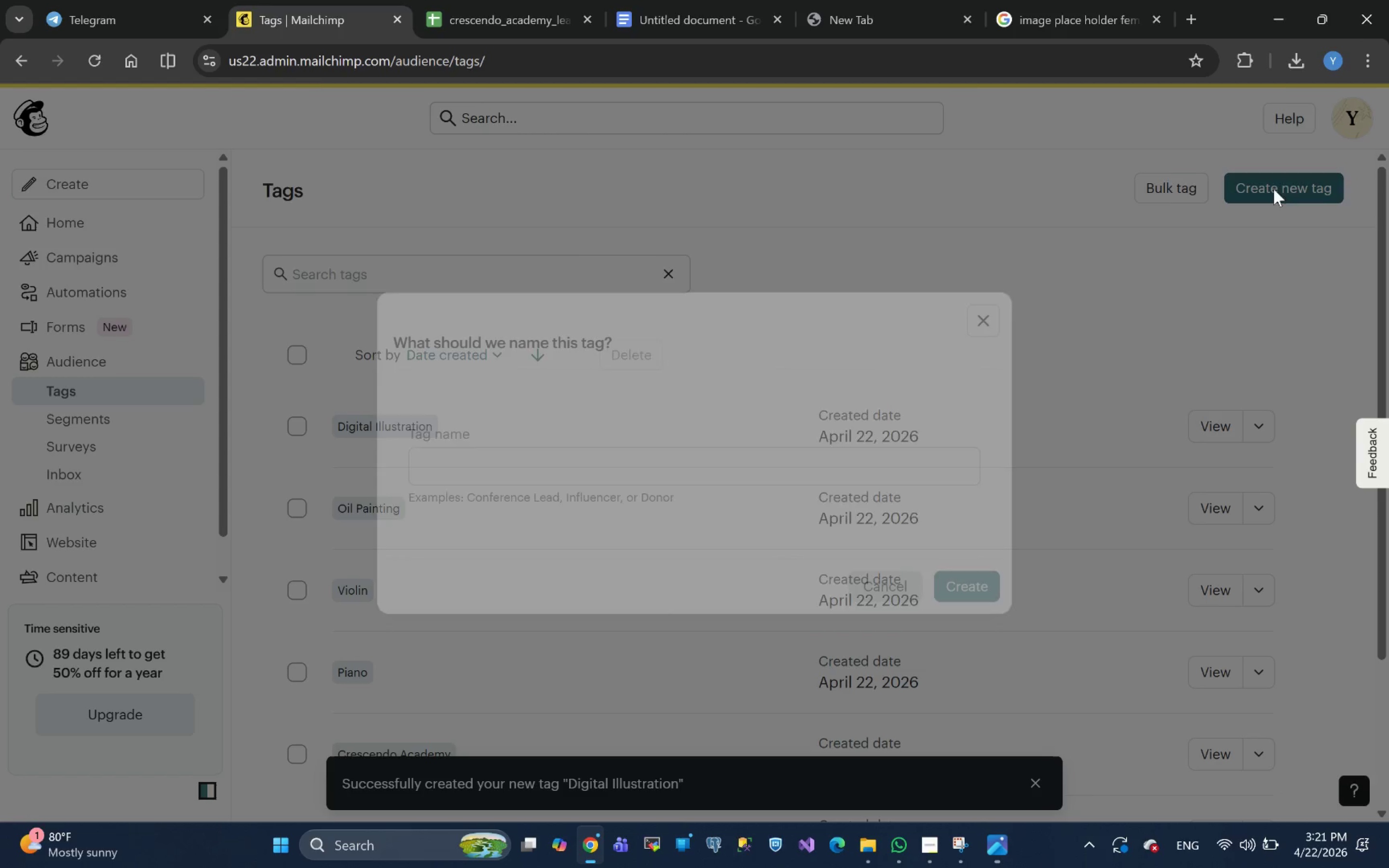 
left_click([551, 464])
 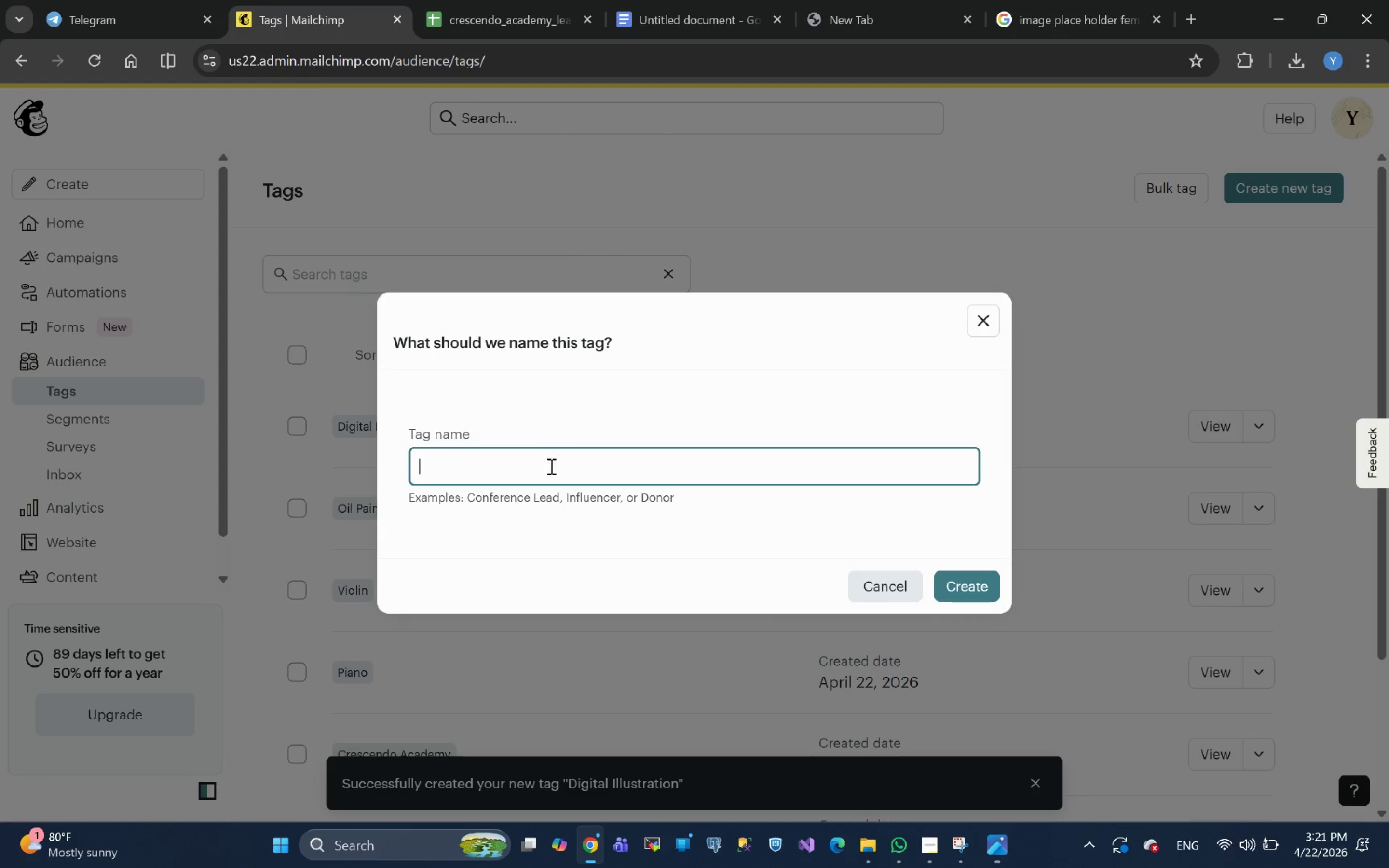 
key(Control+V)
 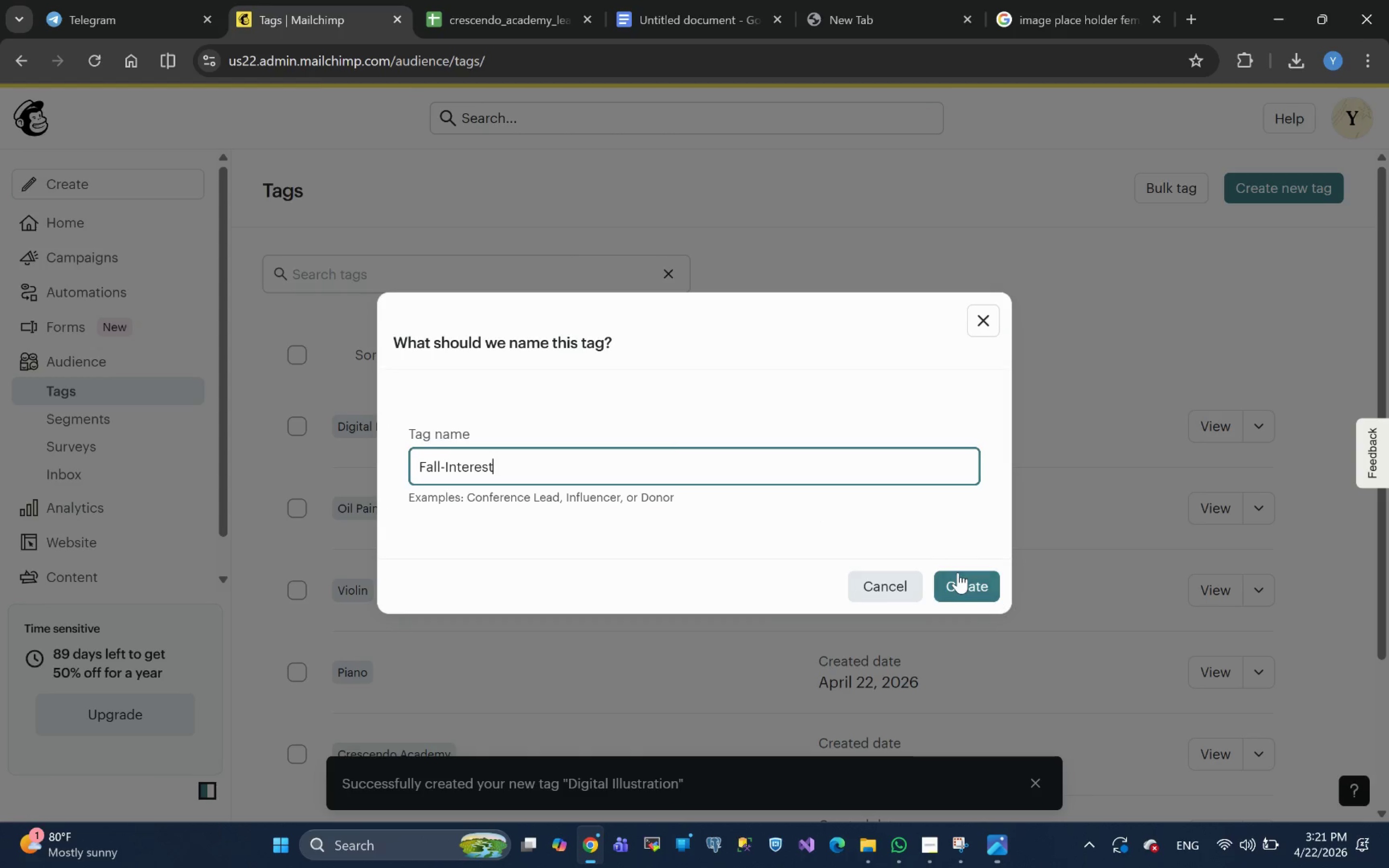 
left_click([957, 579])
 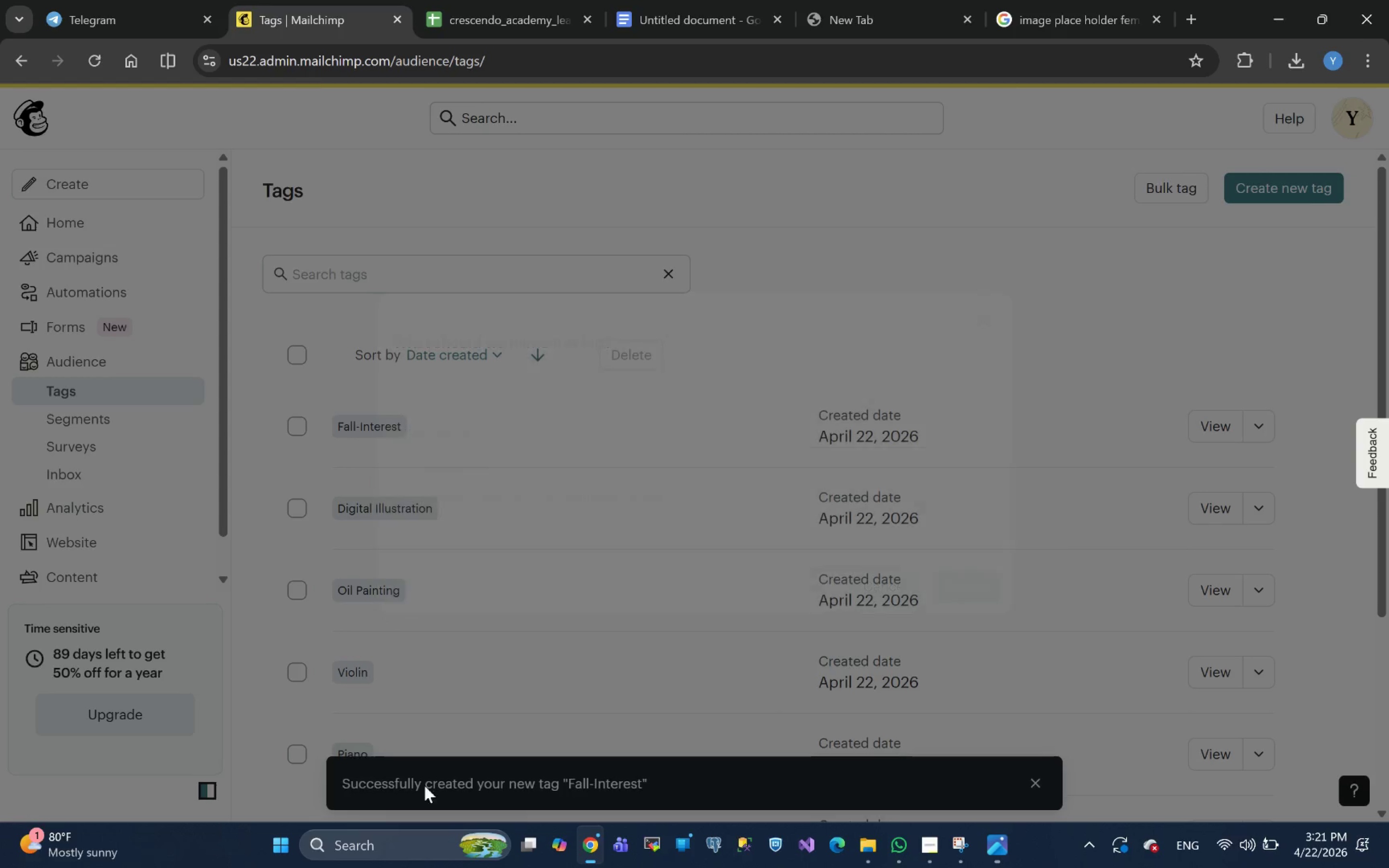 
scroll: coordinate [540, 537], scroll_direction: none, amount: 0.0
 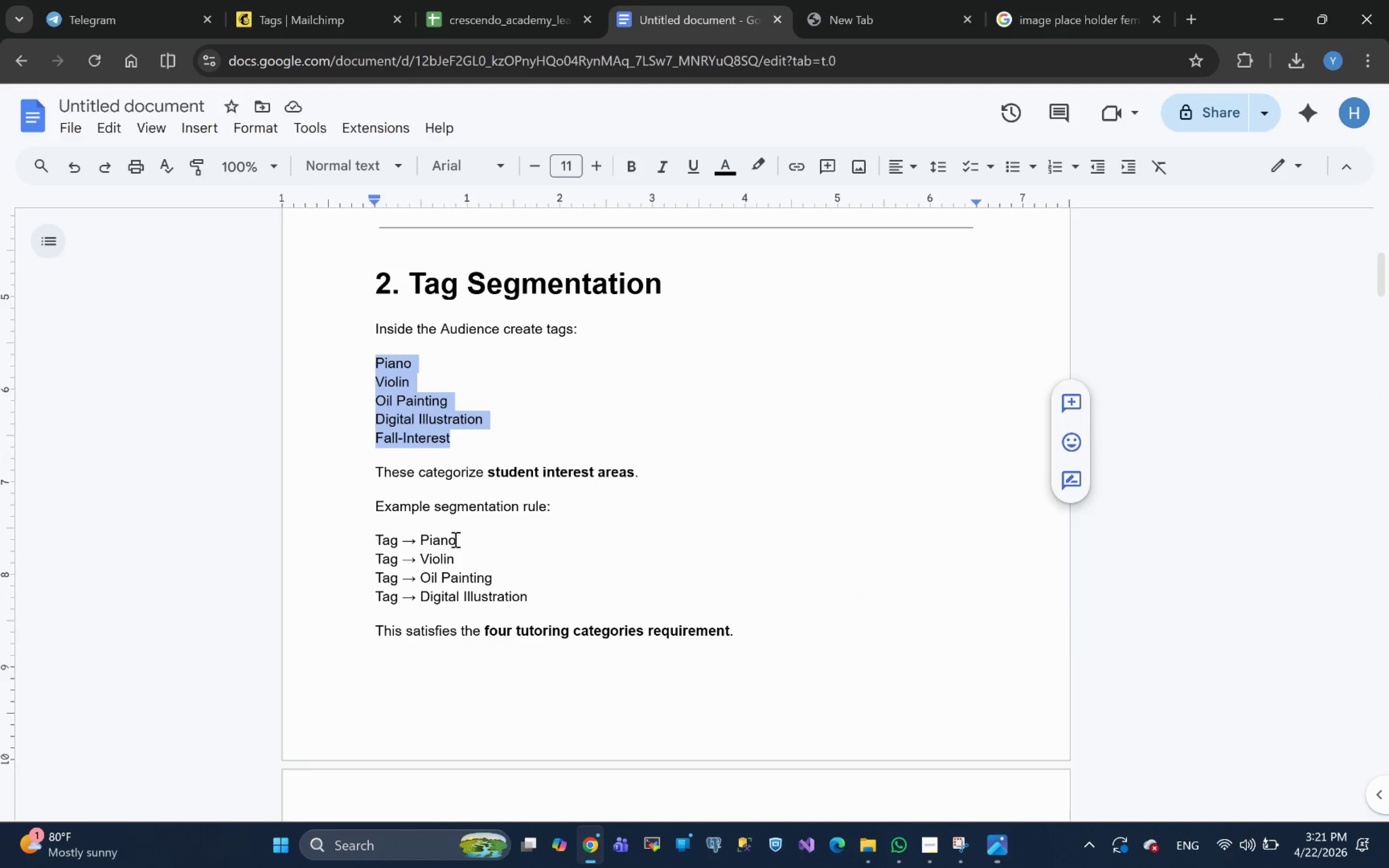 
left_click_drag(start_coordinate=[454, 541], to_coordinate=[352, 551])
 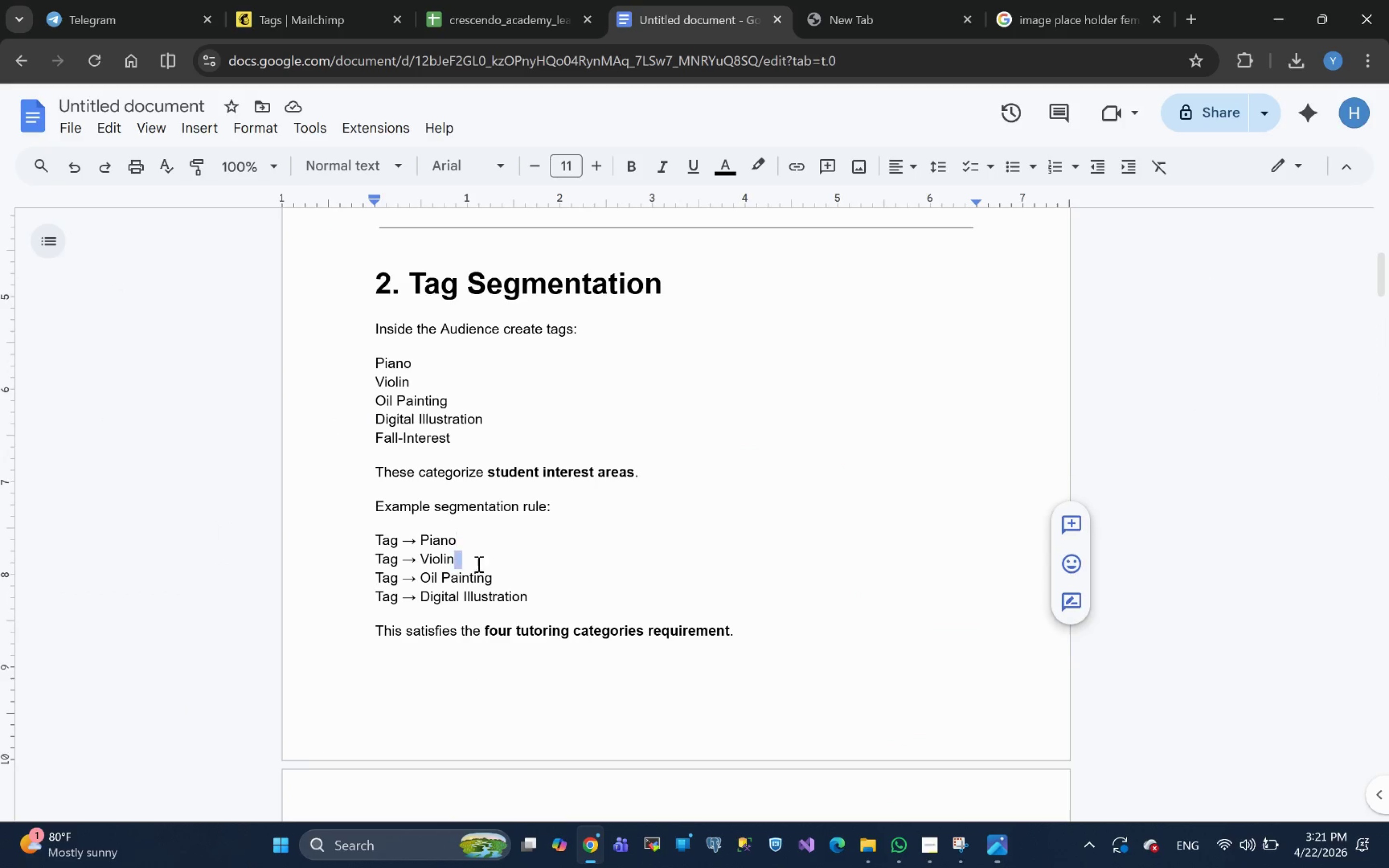 
left_click_drag(start_coordinate=[480, 565], to_coordinate=[398, 572])
 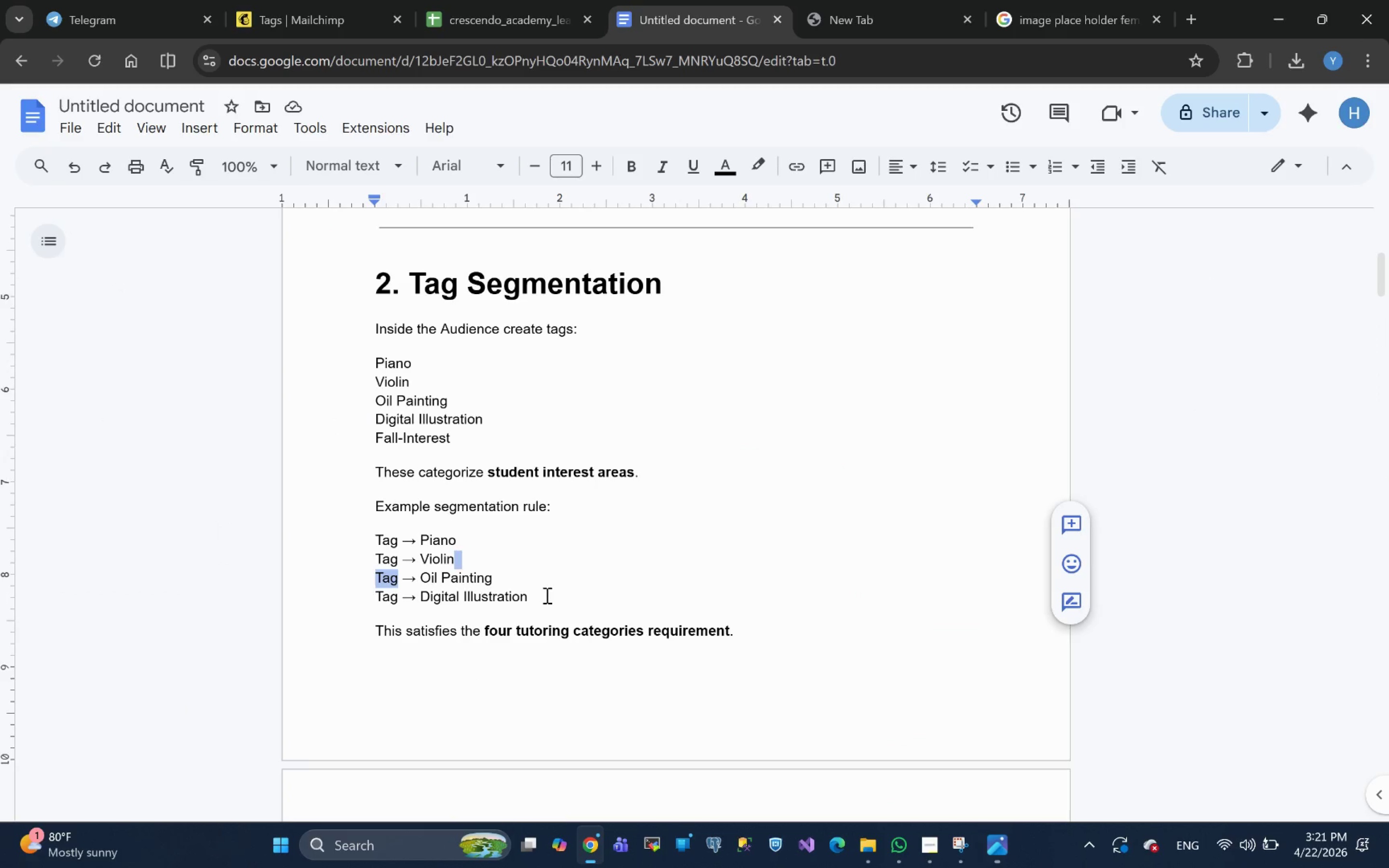 
left_click_drag(start_coordinate=[544, 595], to_coordinate=[533, 593])
 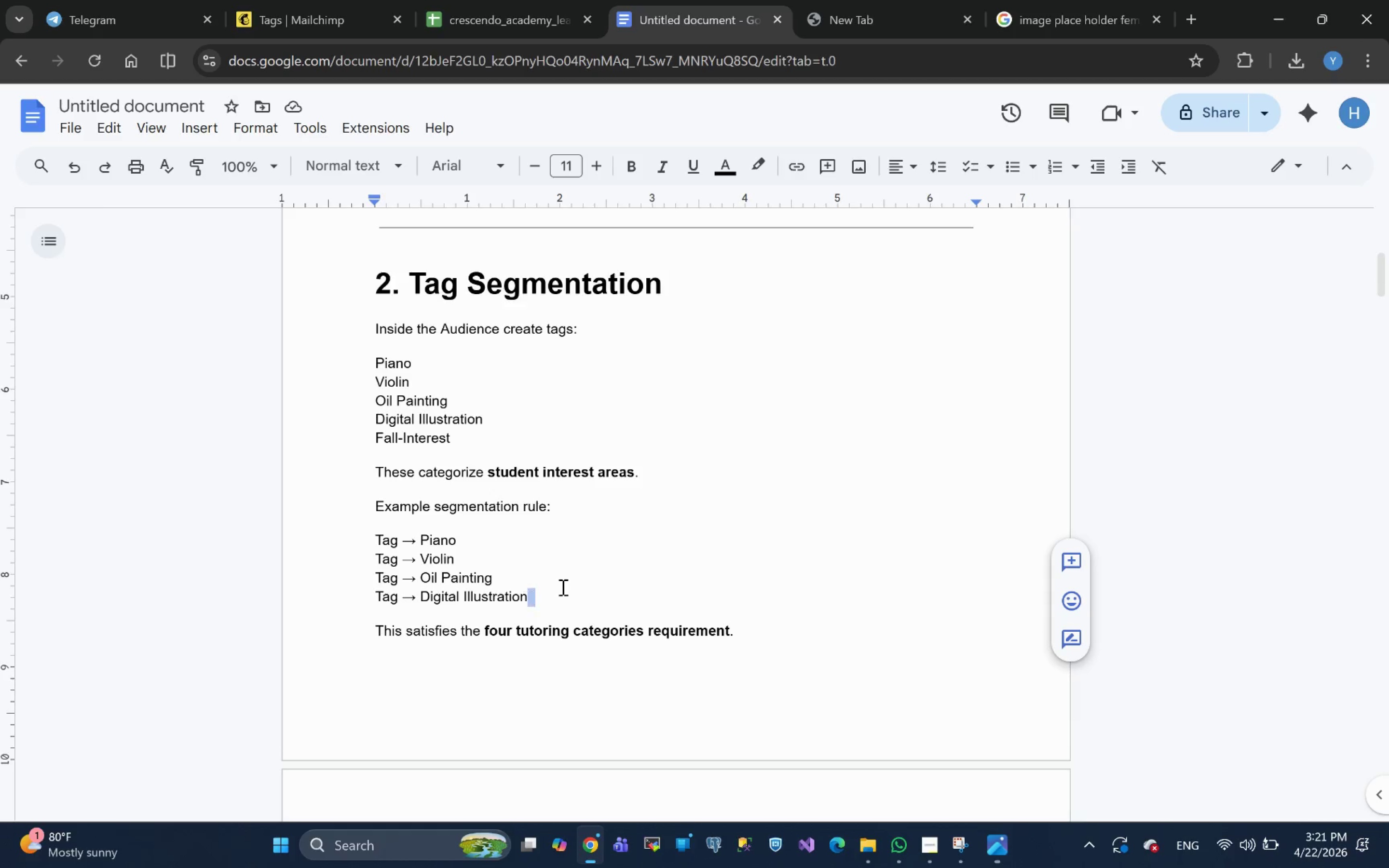 
scroll: coordinate [597, 399], scroll_direction: down, amount: 18.0
 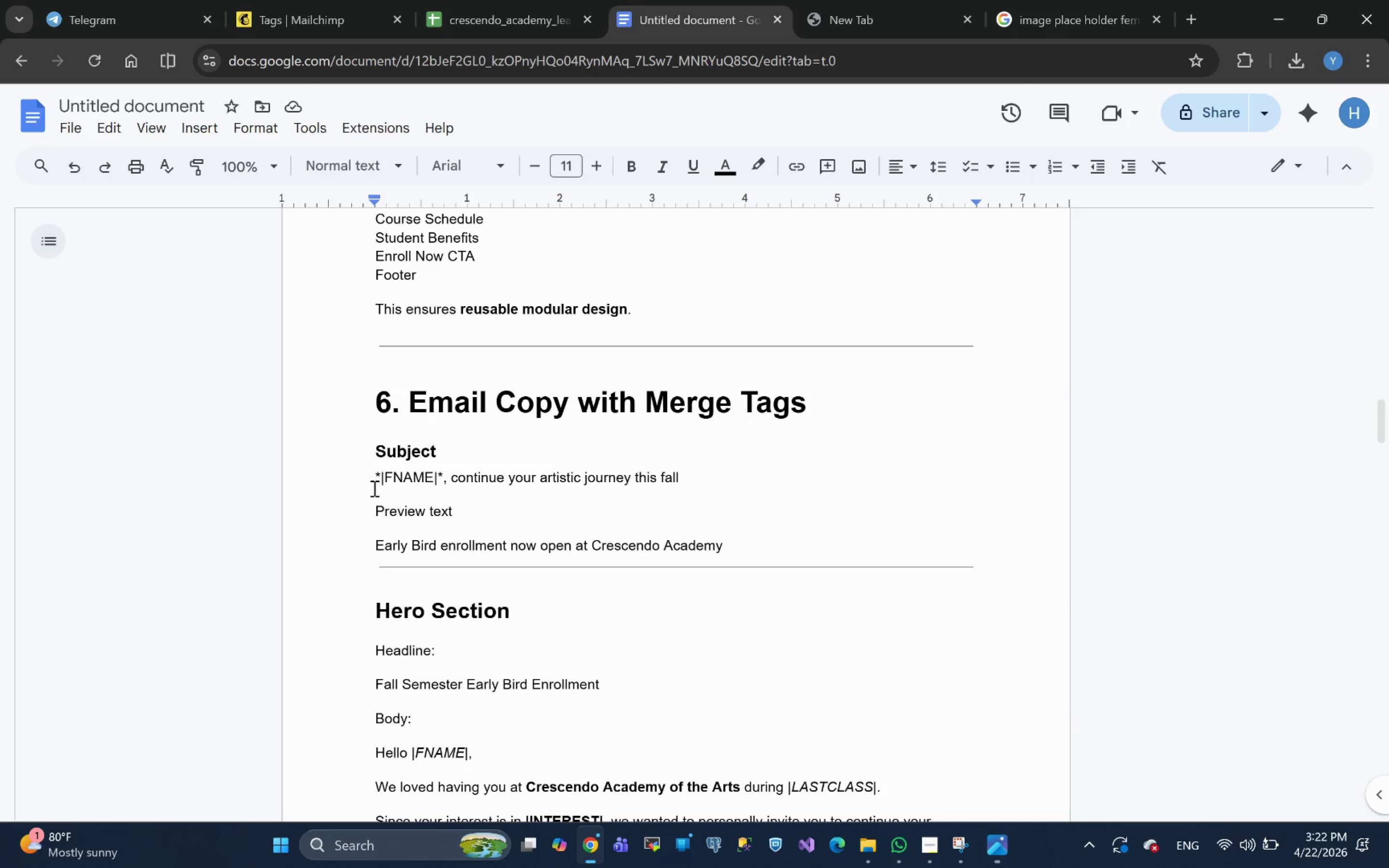 
scroll: coordinate [494, 476], scroll_direction: down, amount: 2.0
 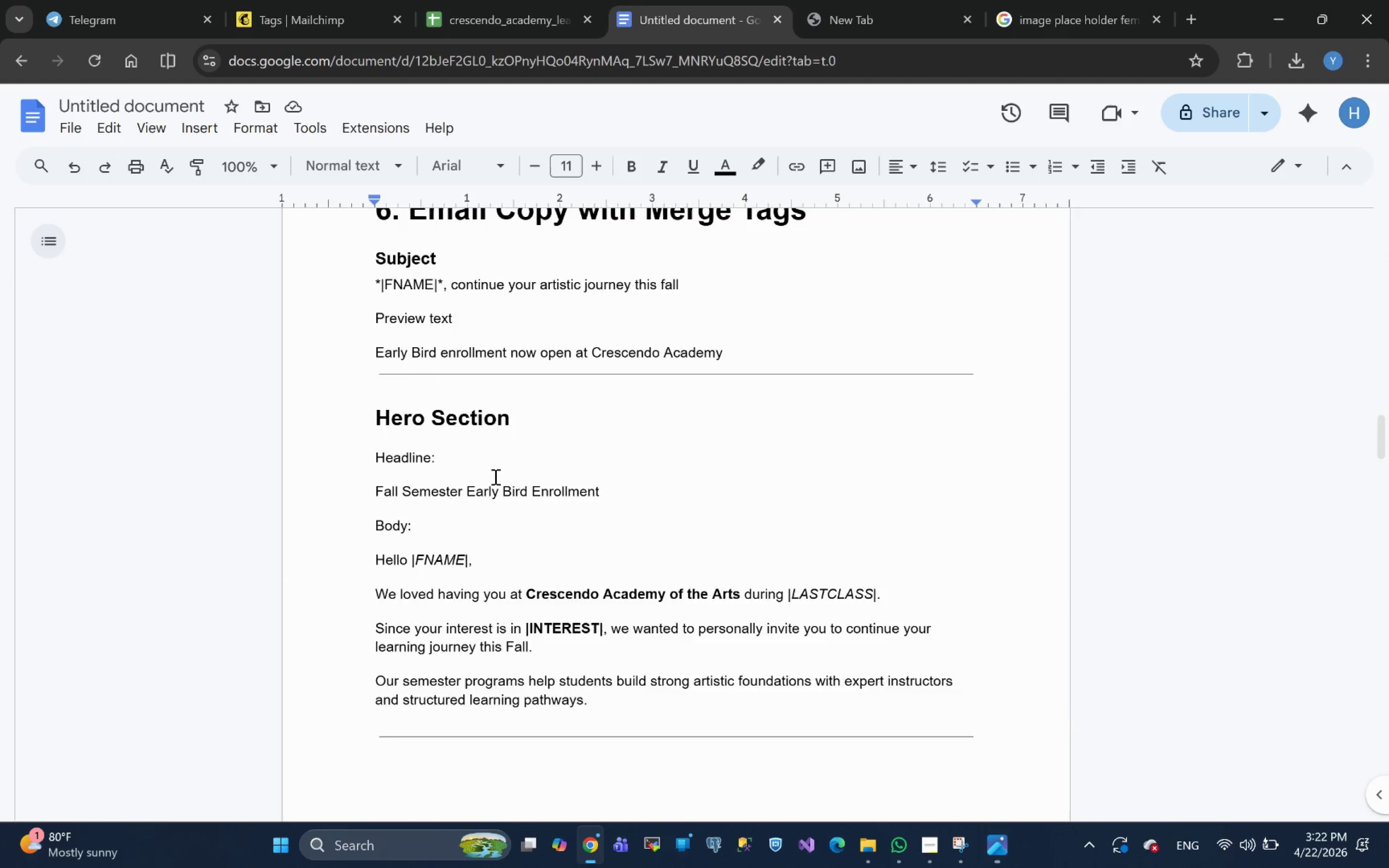 
scroll: coordinate [494, 476], scroll_direction: none, amount: 0.0
 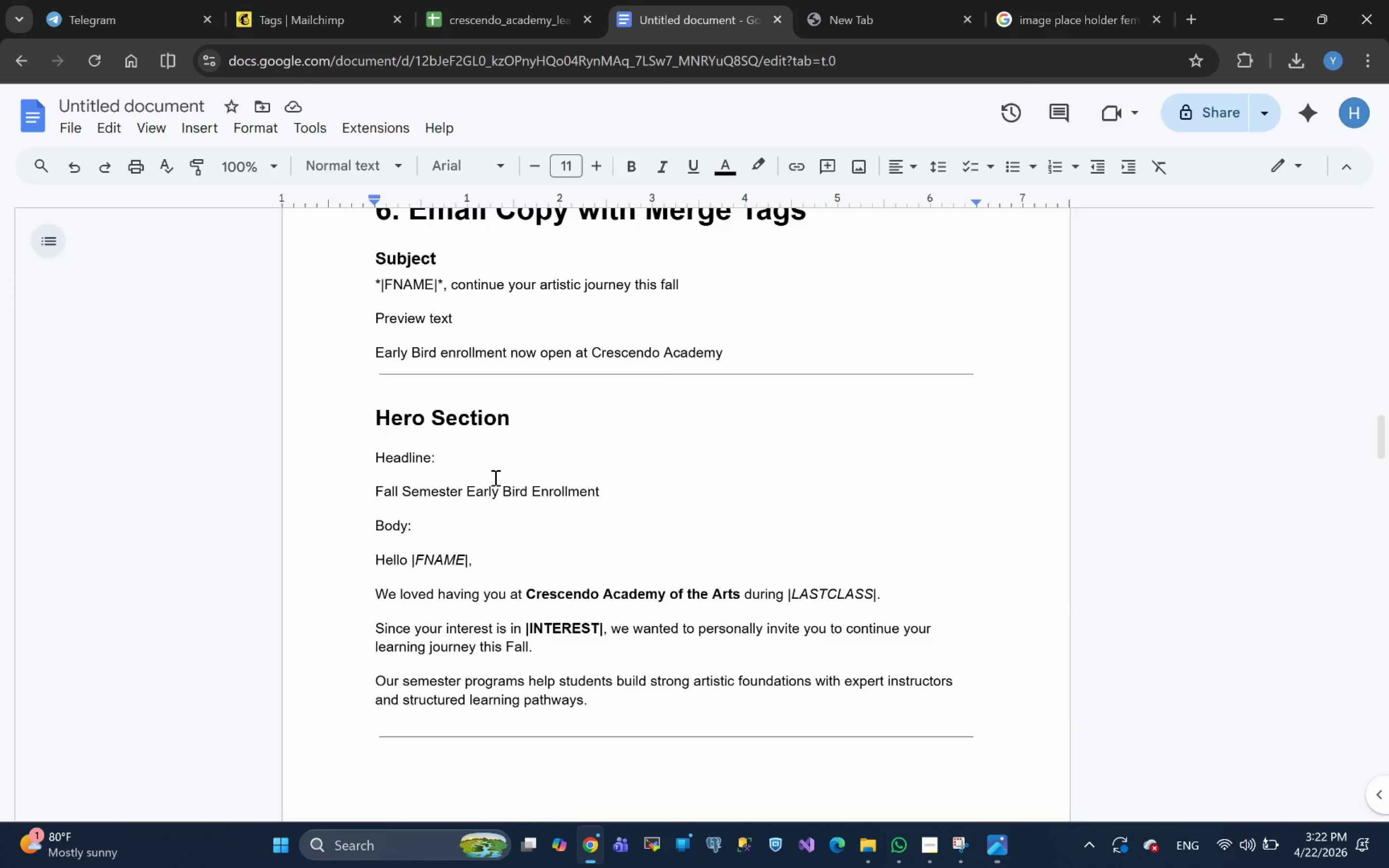 
scroll: coordinate [497, 476], scroll_direction: down, amount: 1.0
 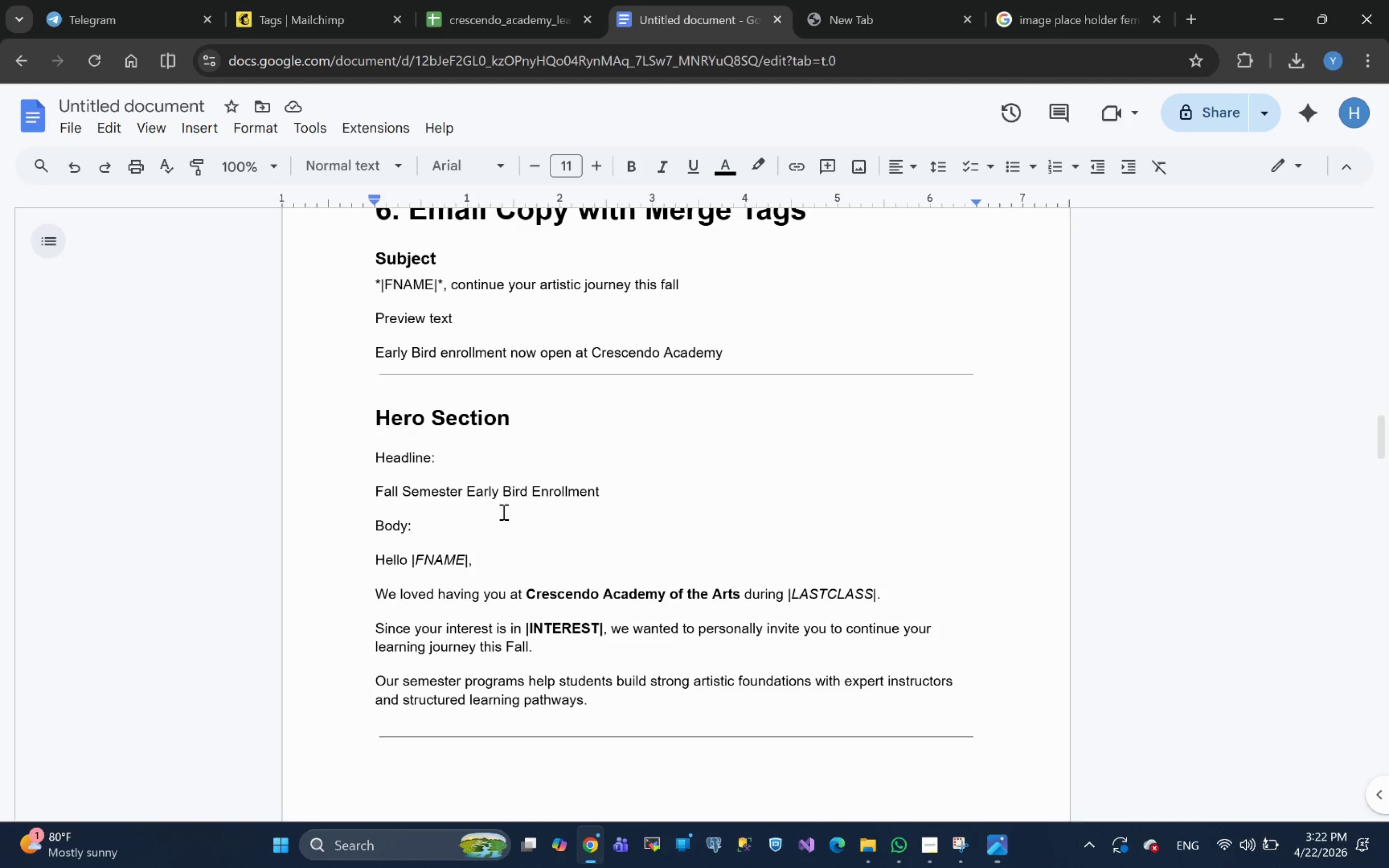 
scroll: coordinate [504, 512], scroll_direction: none, amount: 0.0
 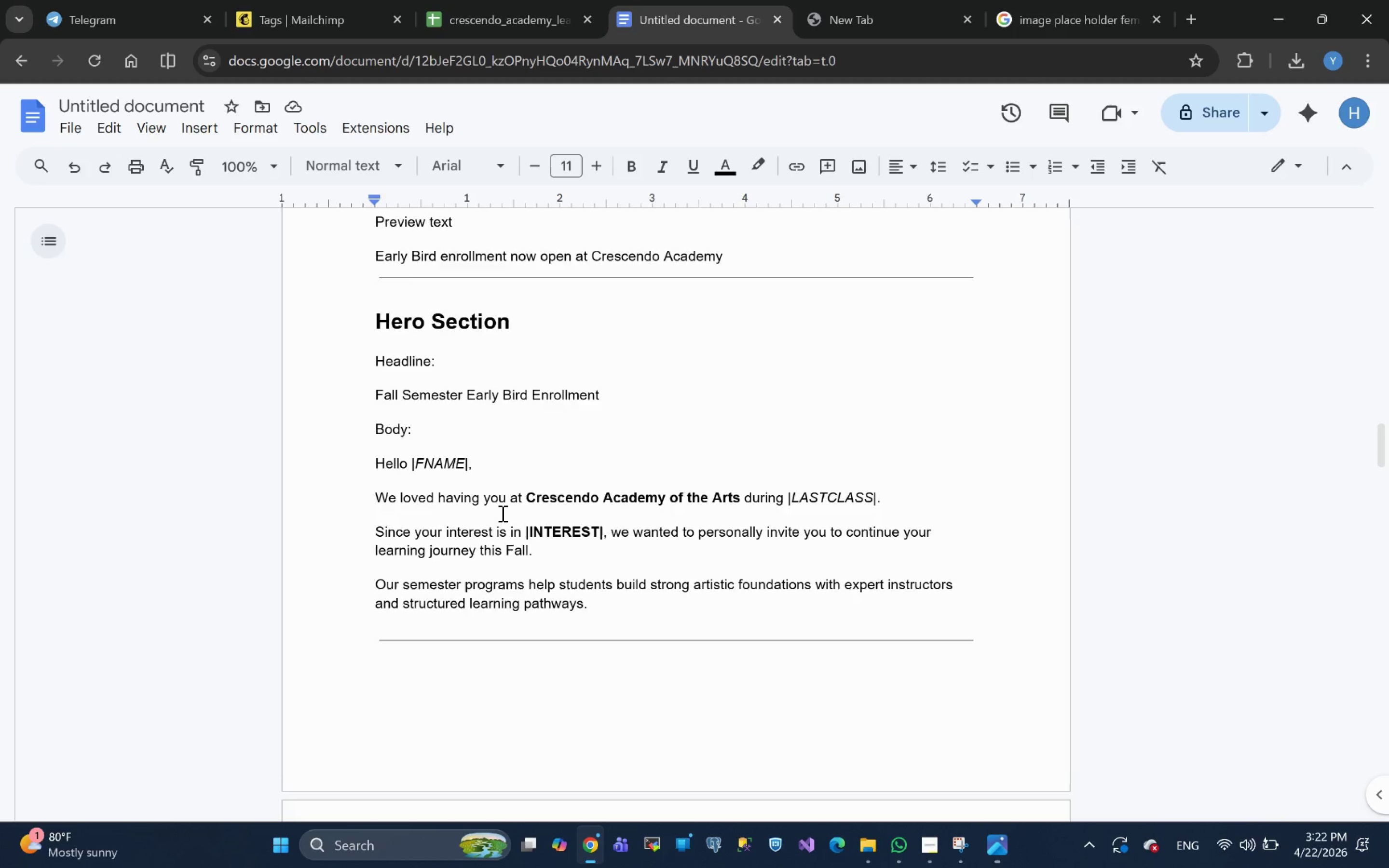 
scroll: coordinate [532, 448], scroll_direction: down, amount: 23.0
 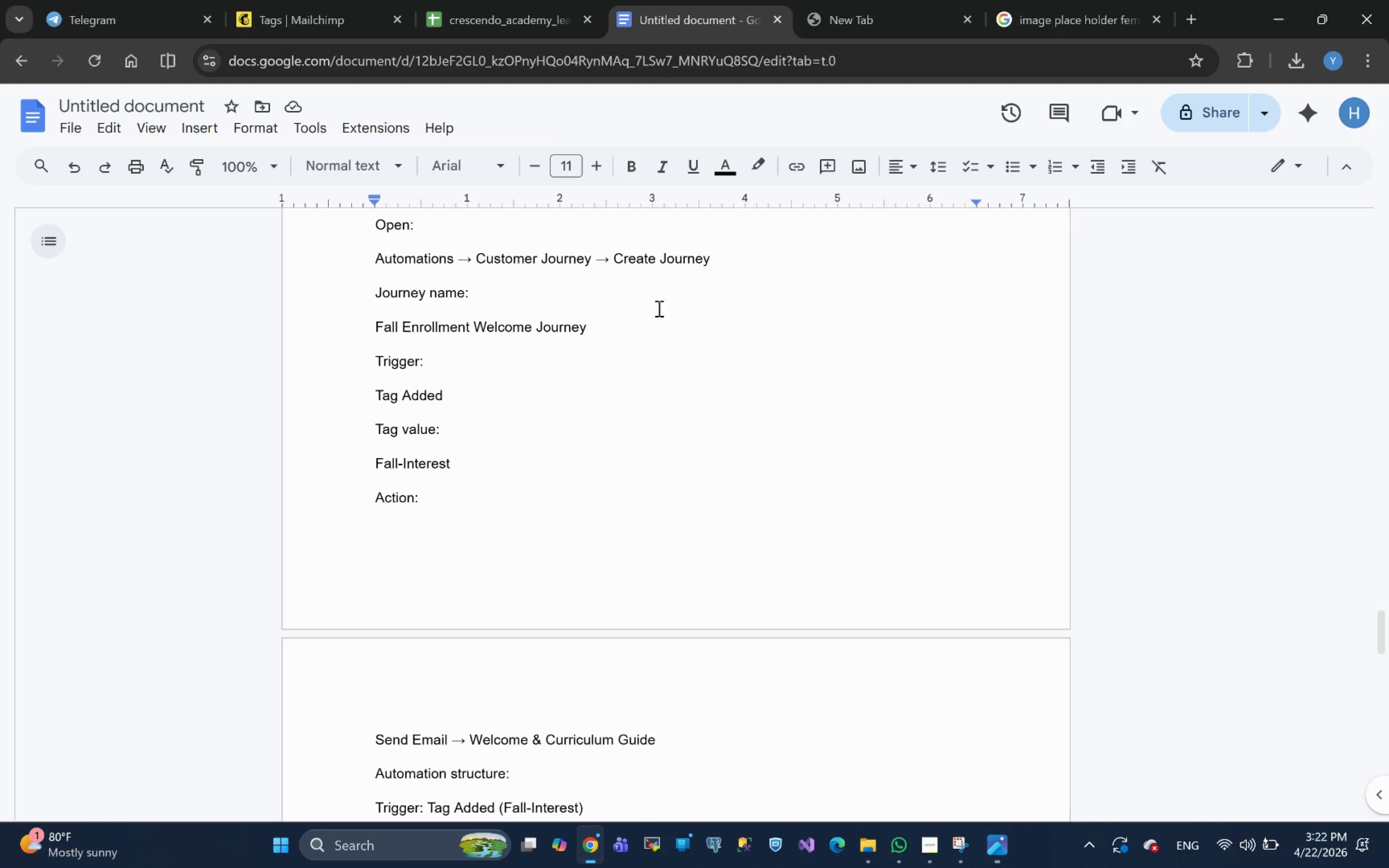 
scroll: coordinate [647, 355], scroll_direction: none, amount: 0.0
 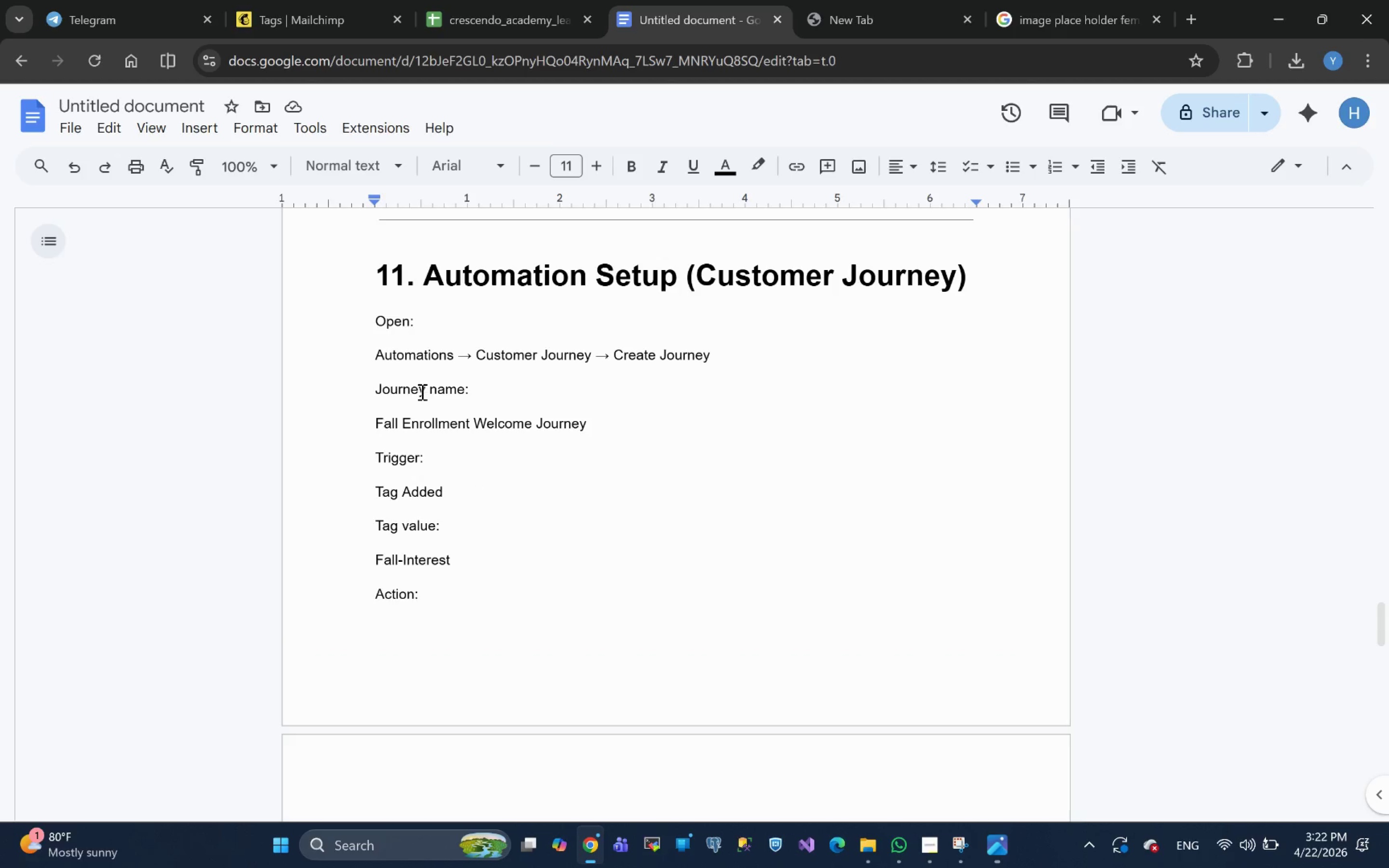 
left_click_drag(start_coordinate=[374, 423], to_coordinate=[586, 425])
 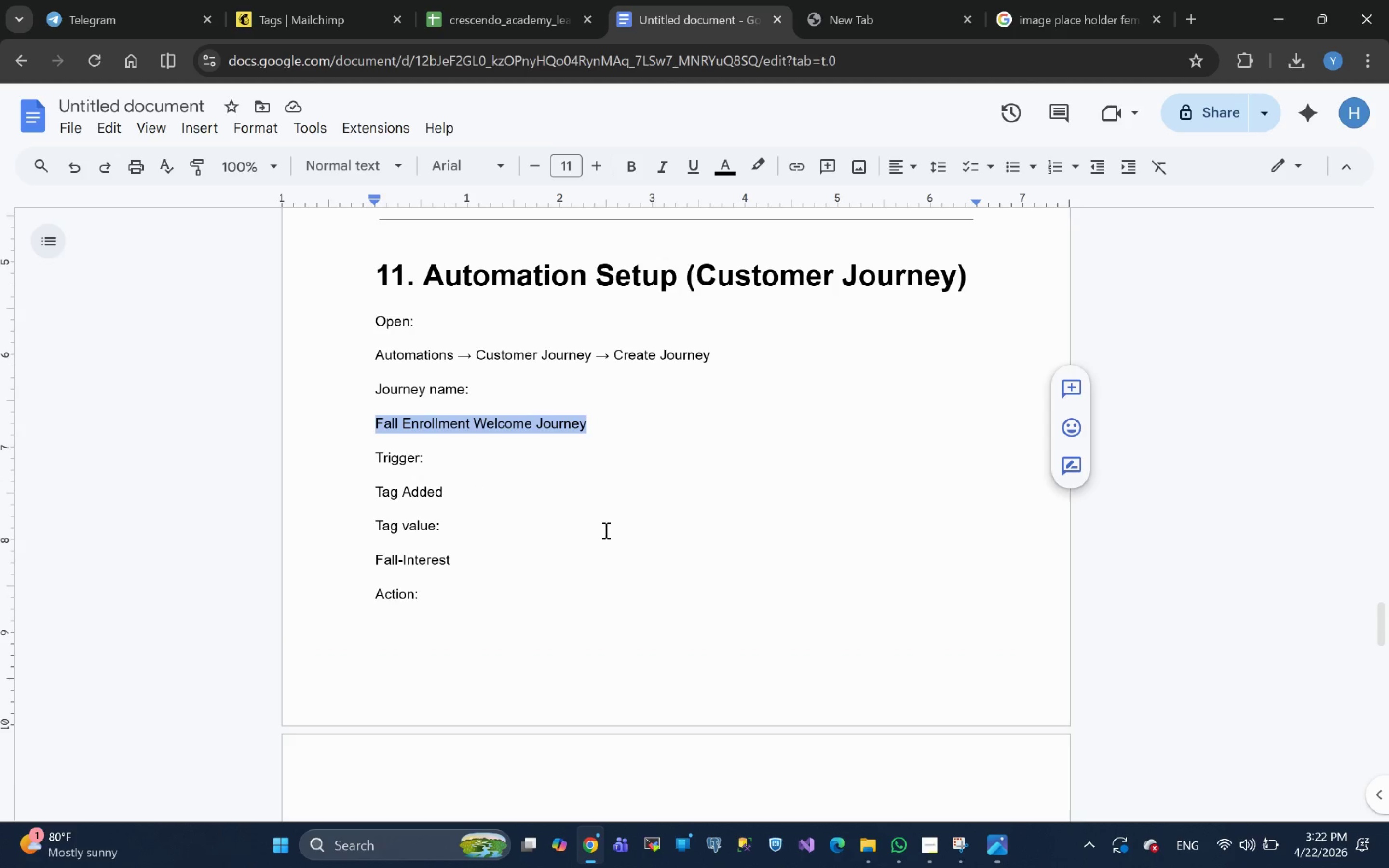 
key(Control+C)
 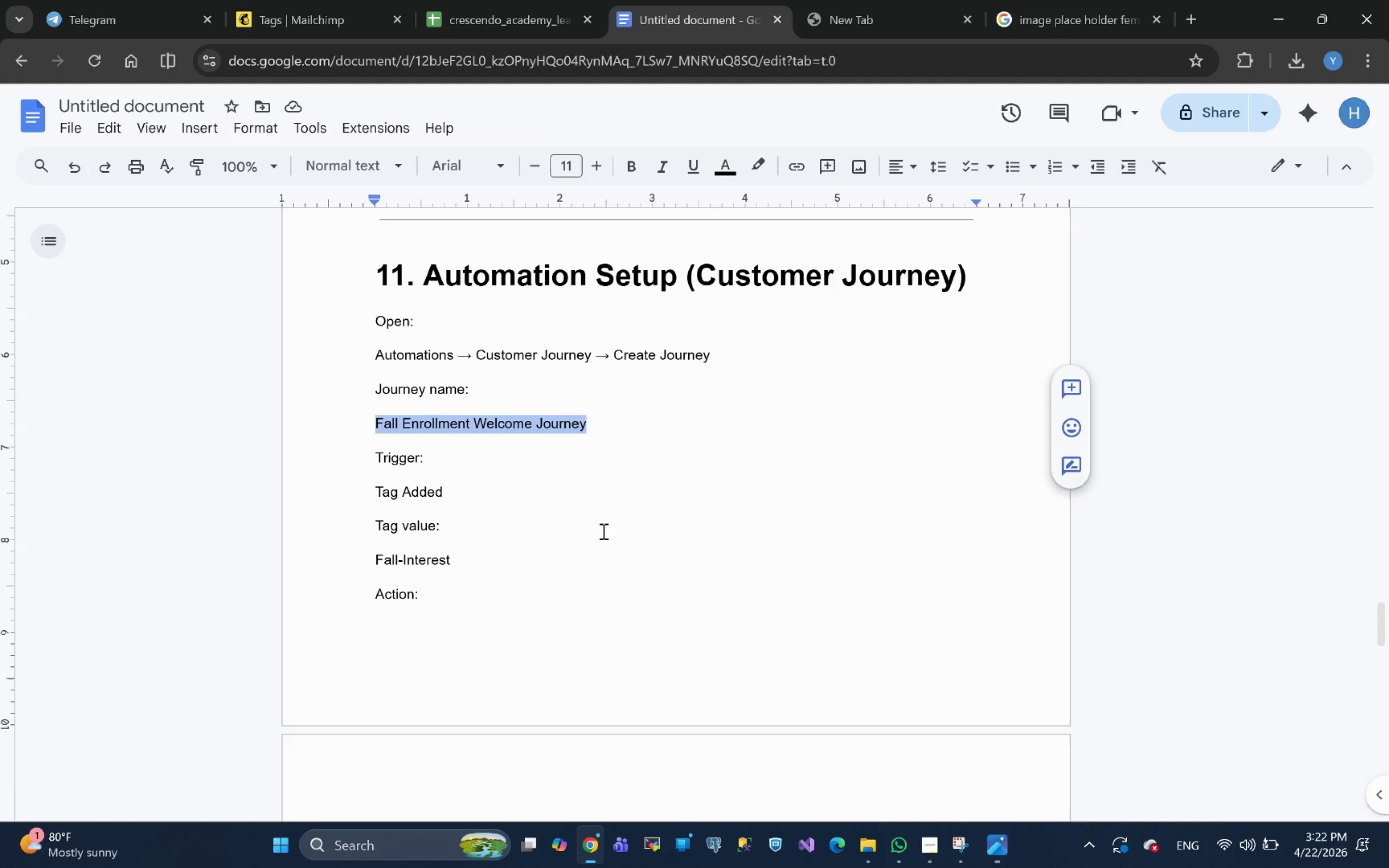 
key(Control+C)
 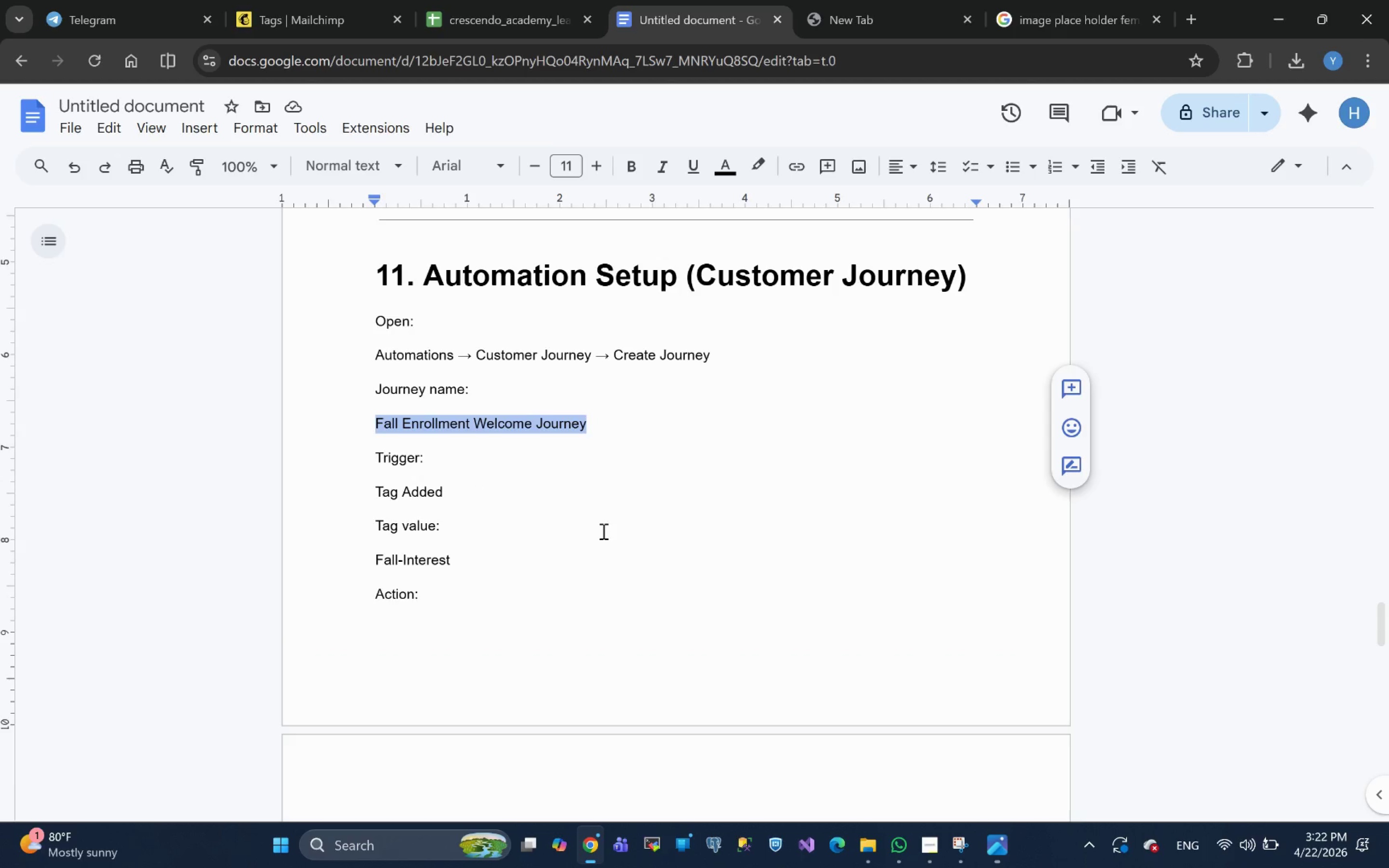 
key(Control+C)
 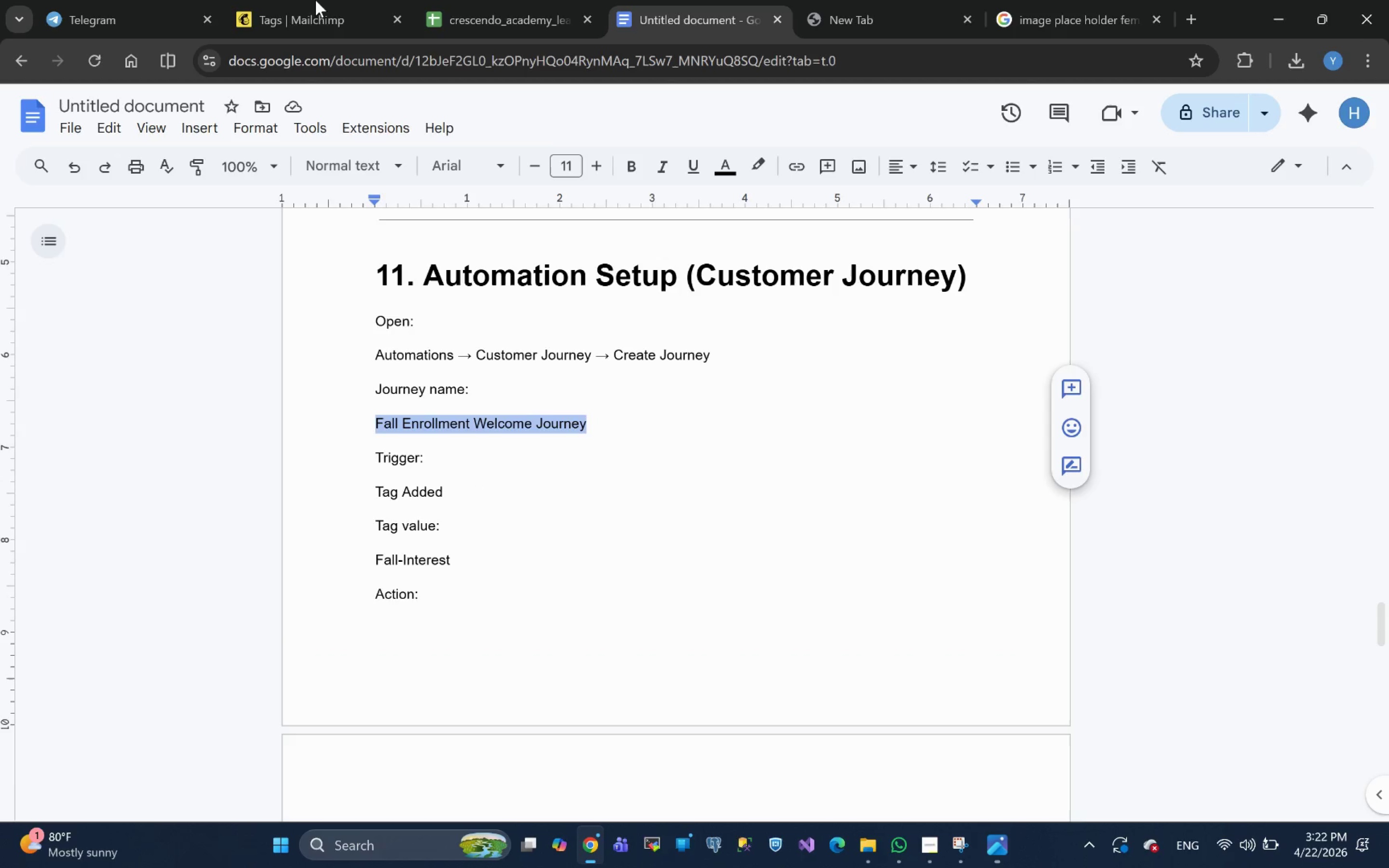 
left_click([288, 2])
 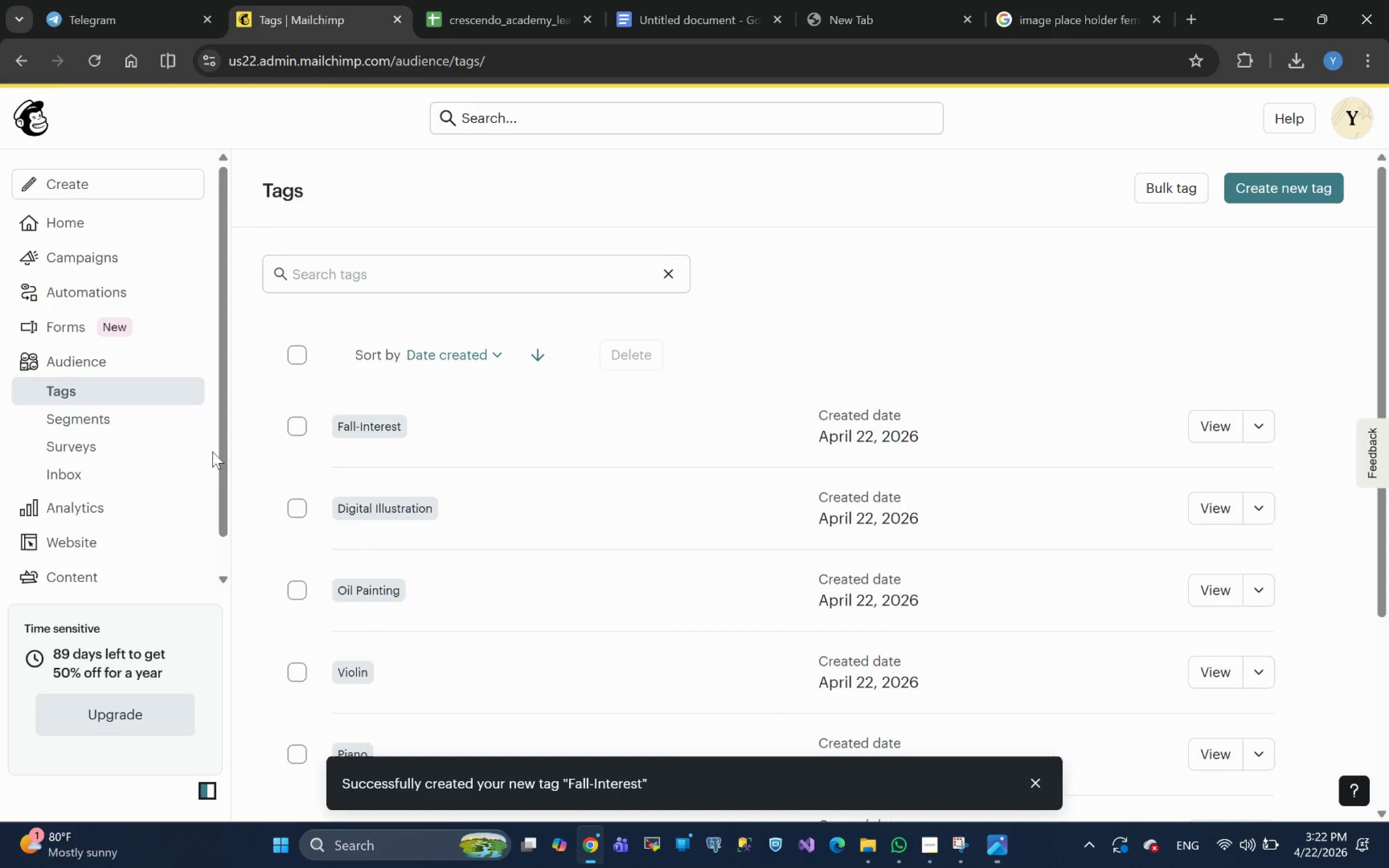 
scroll: coordinate [397, 476], scroll_direction: down, amount: 2.0
 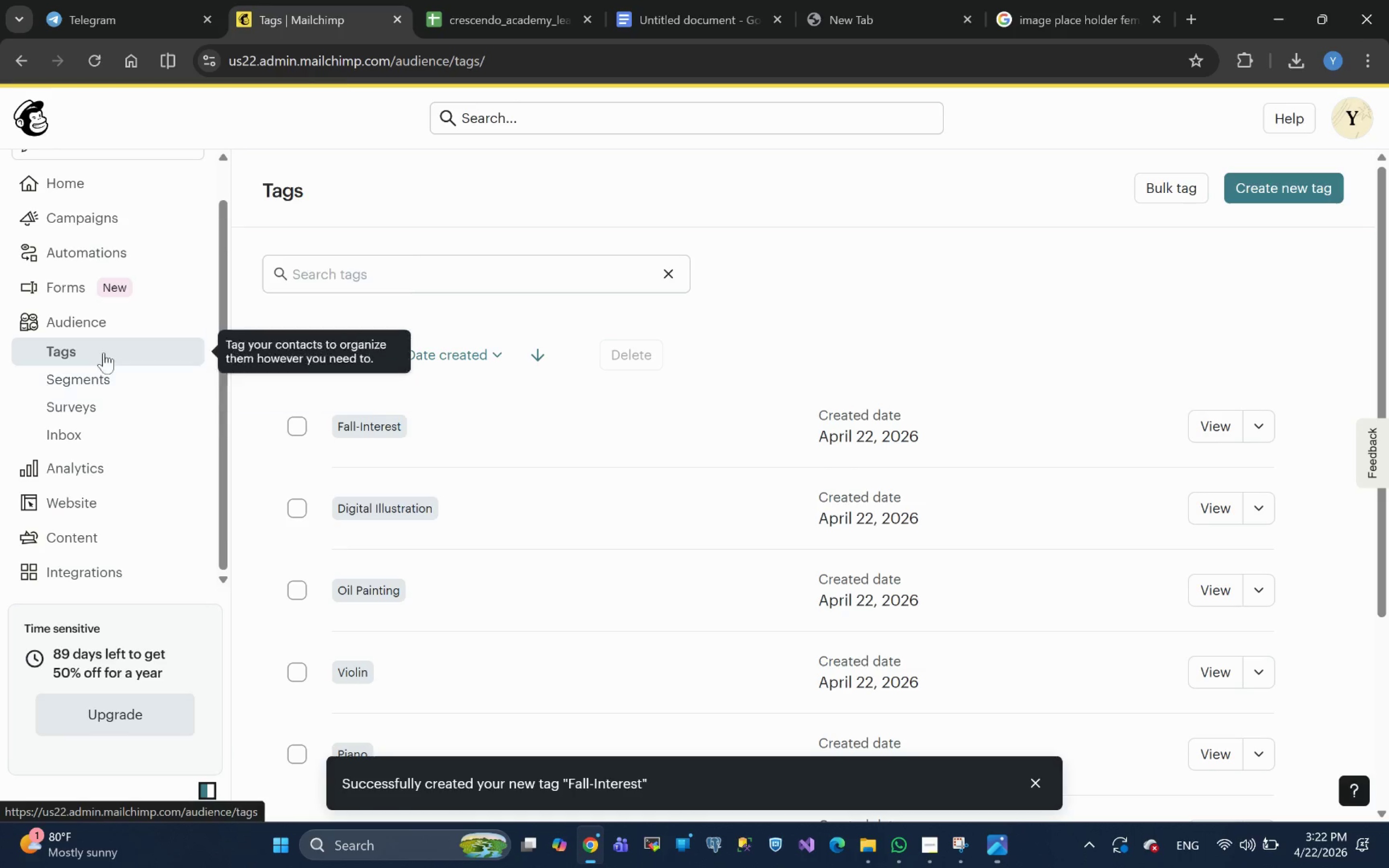 
left_click([78, 253])
 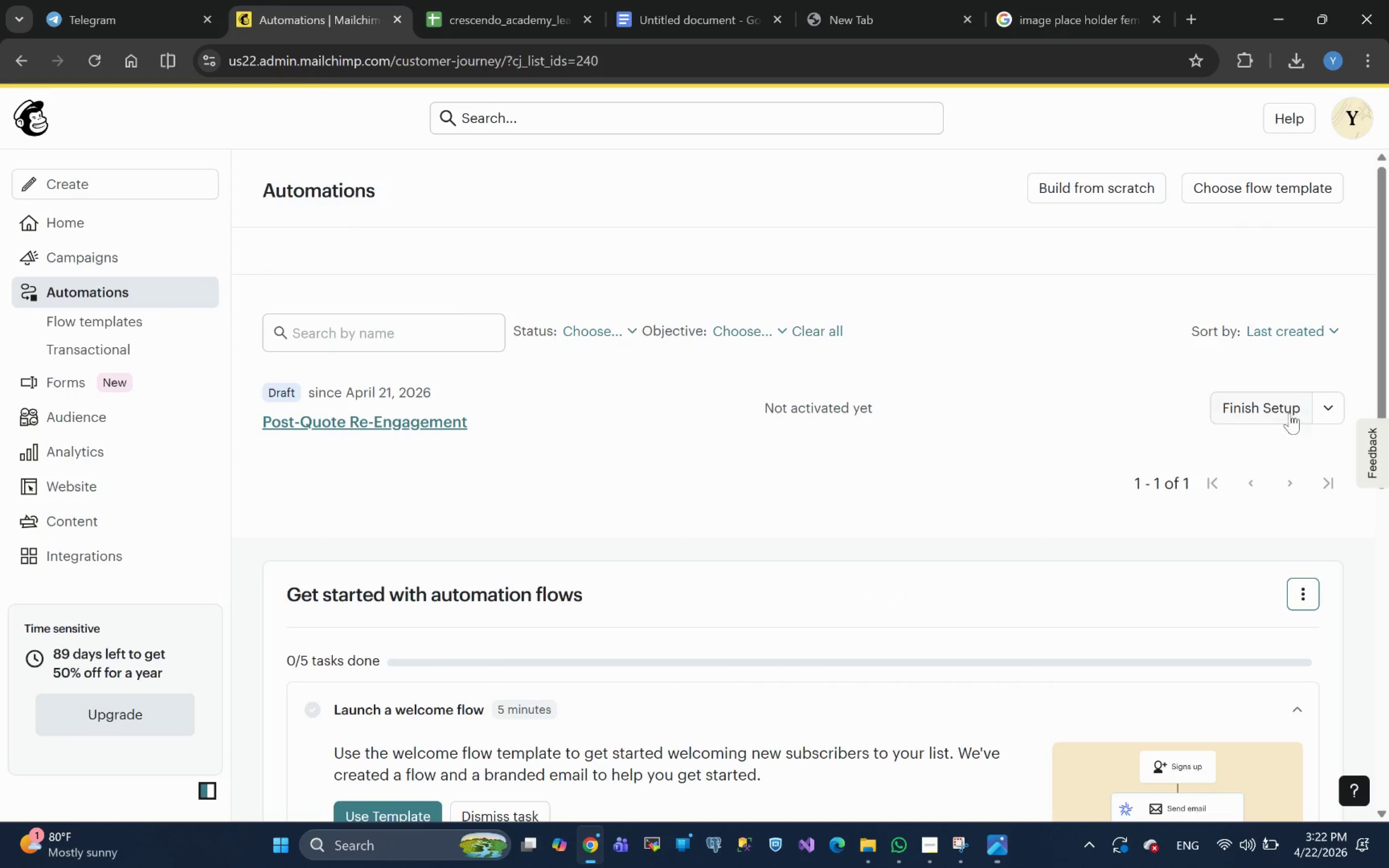 
wait(12.29)
 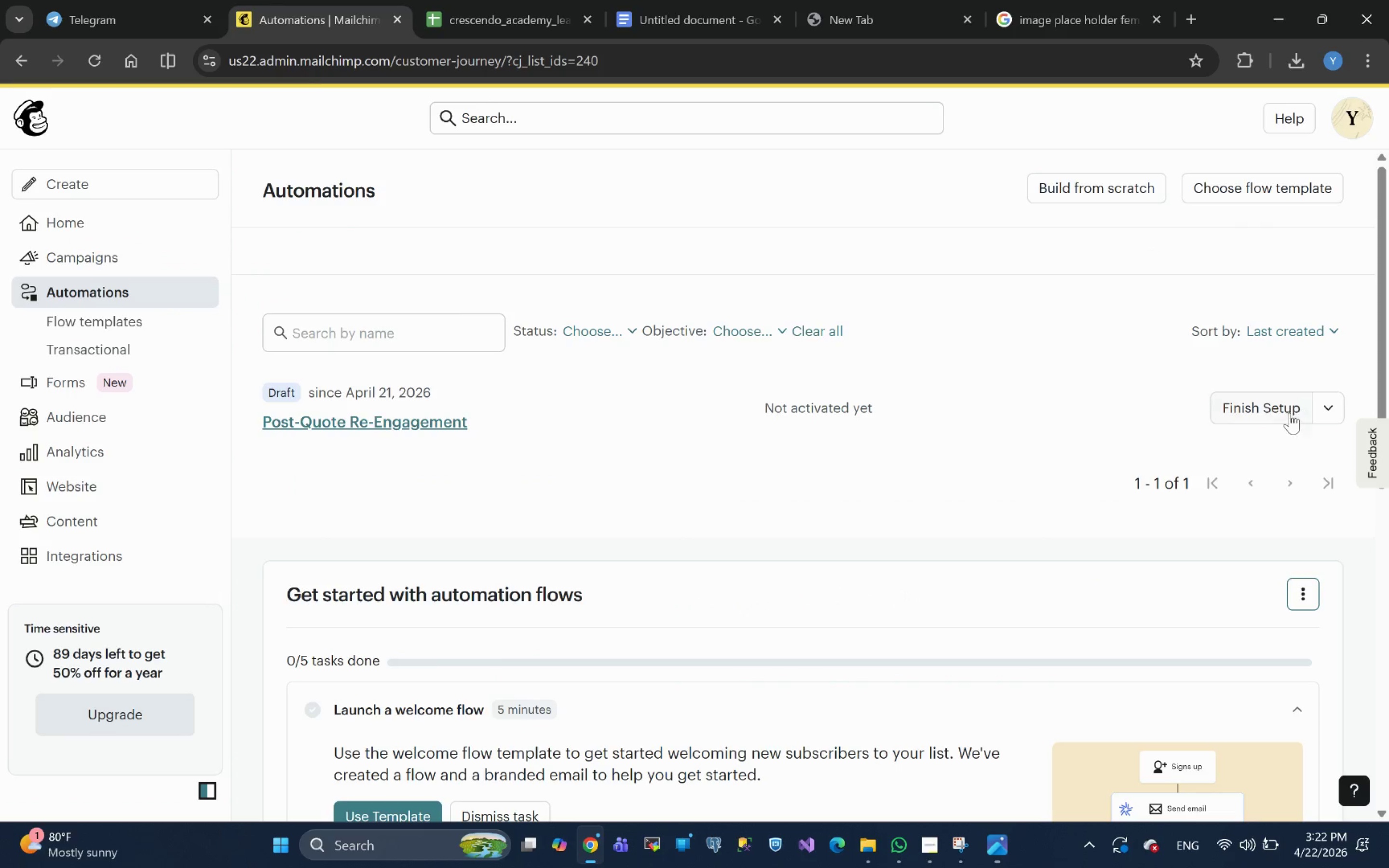 
left_click([1071, 189])
 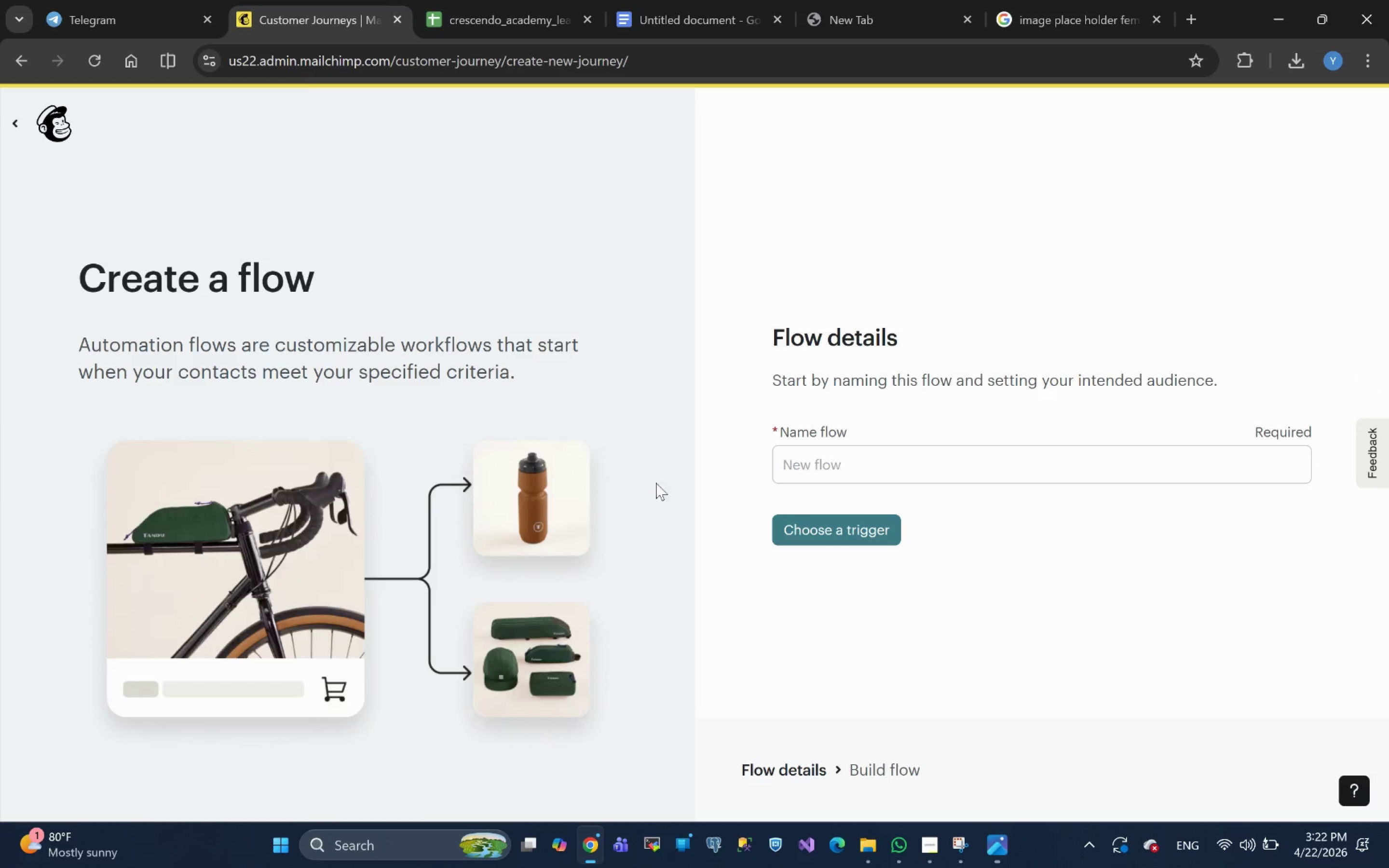 
left_click([860, 457])
 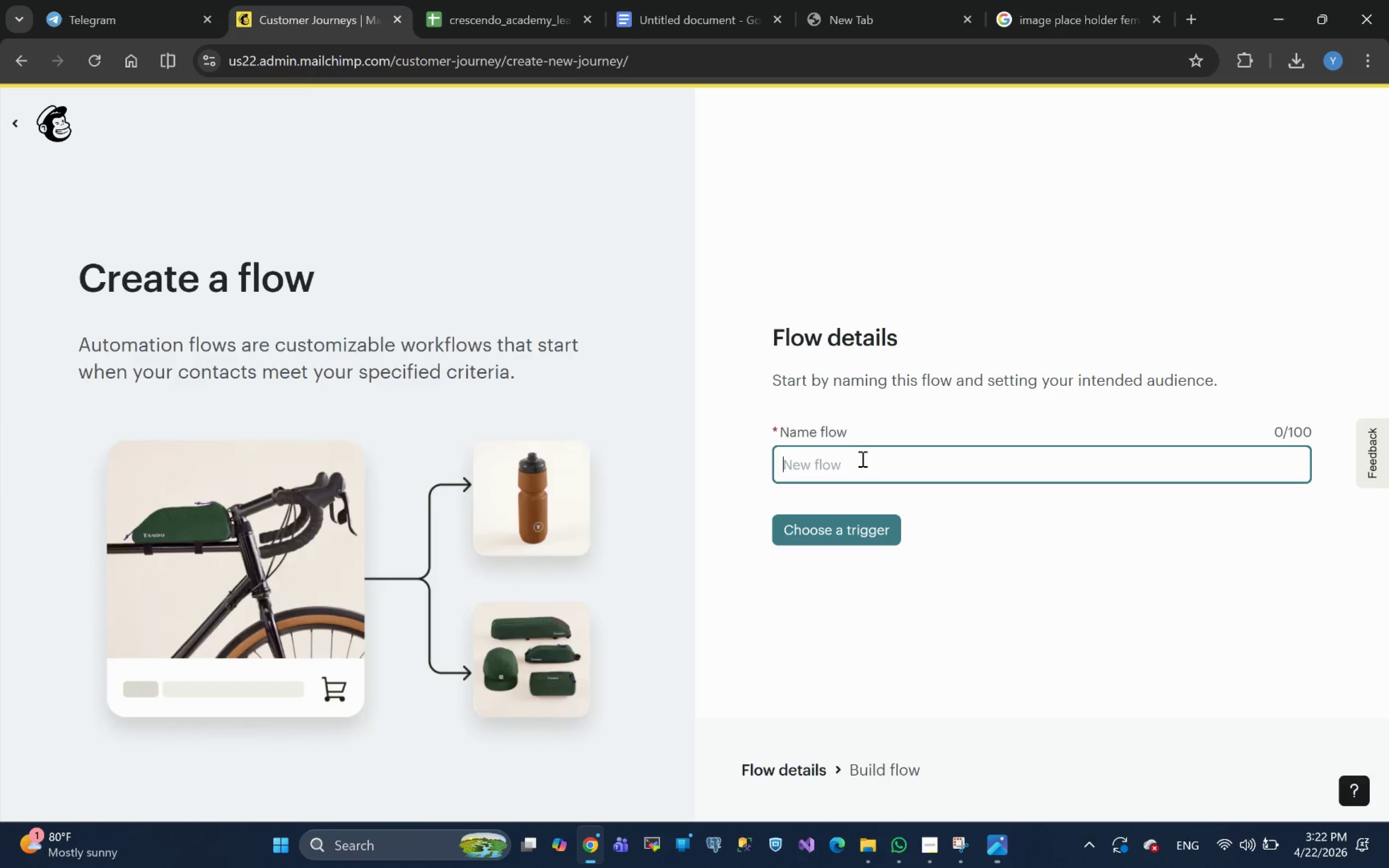 
key(Control+V)
 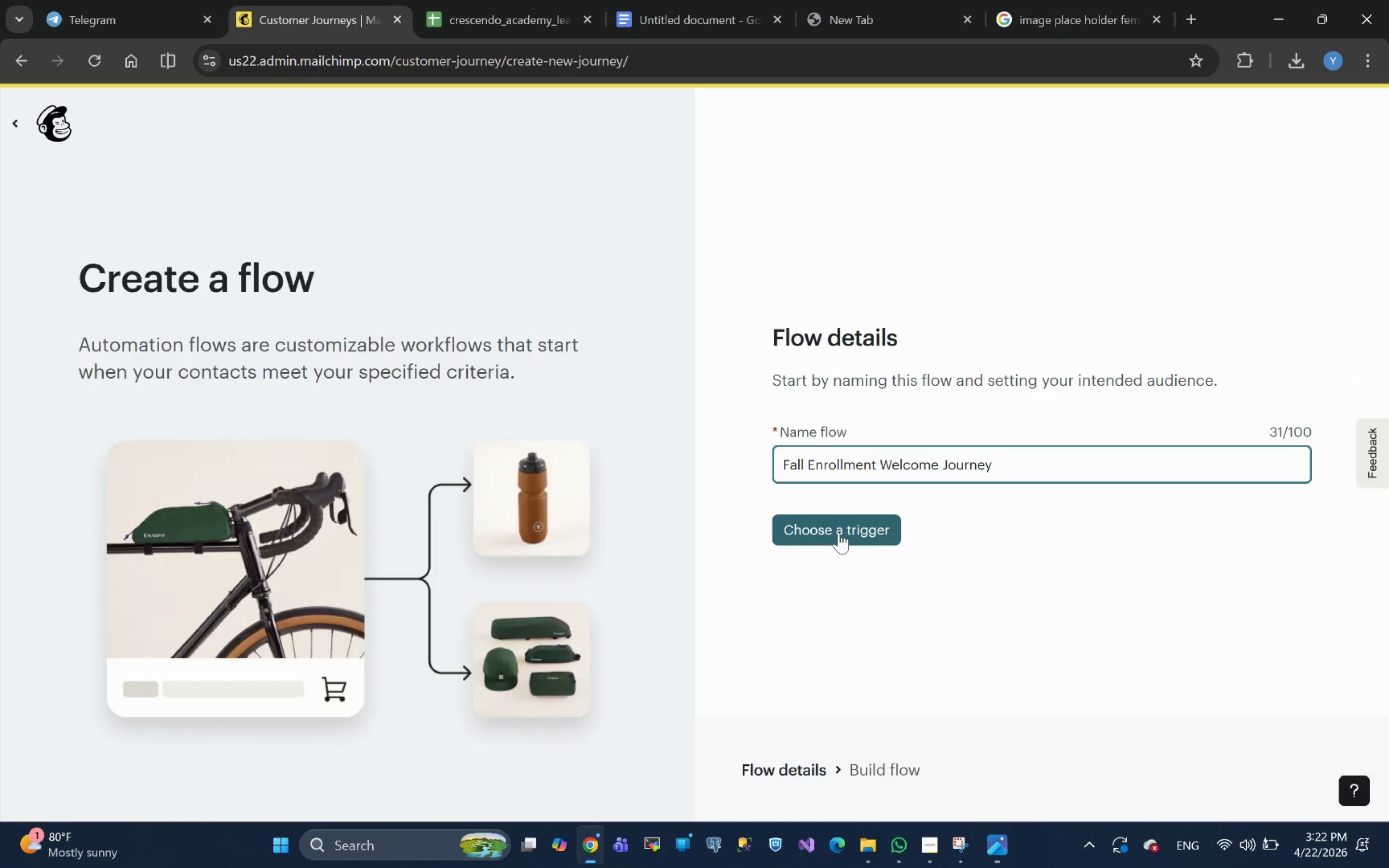 
left_click([839, 532])
 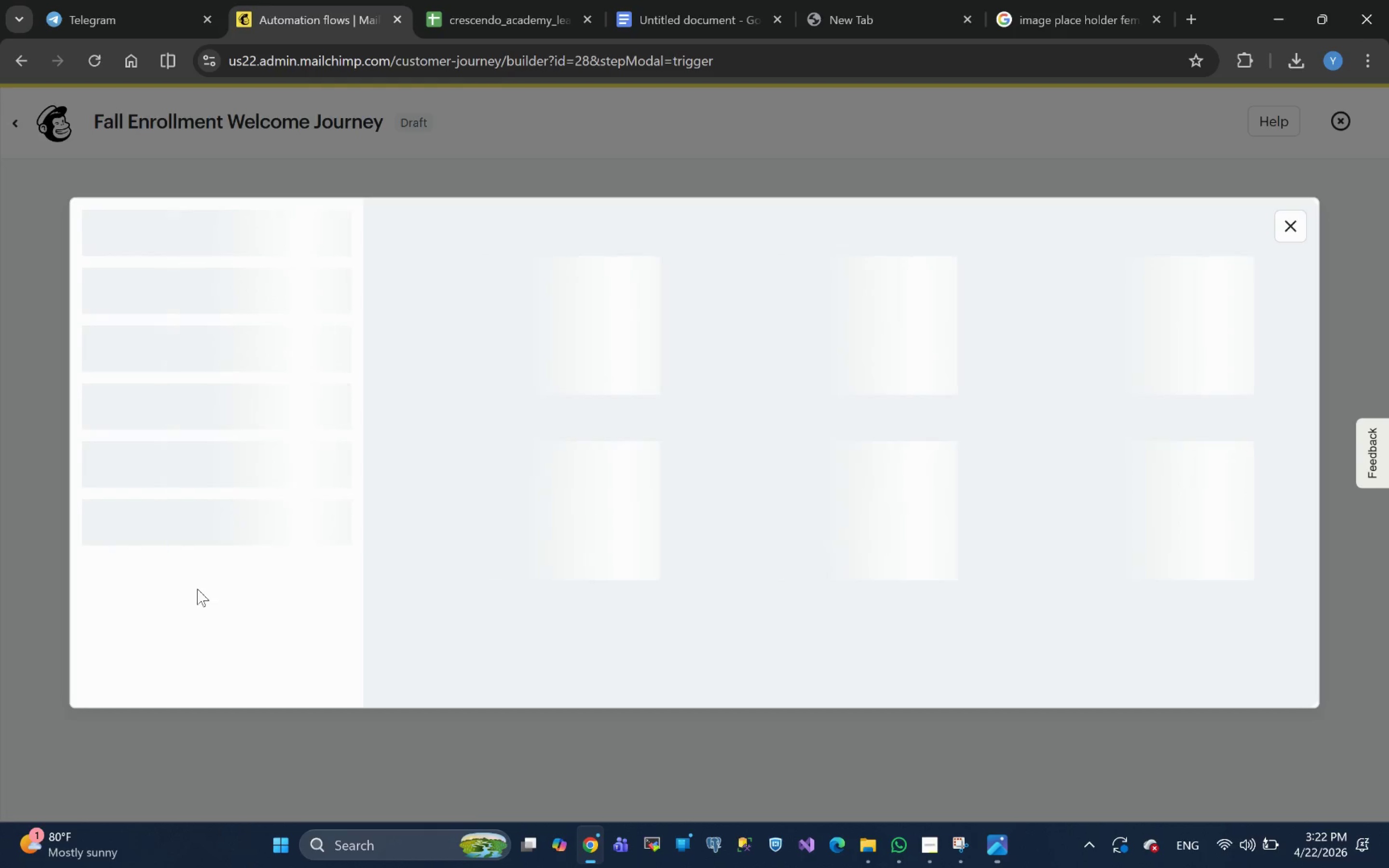 
wait(15.03)
 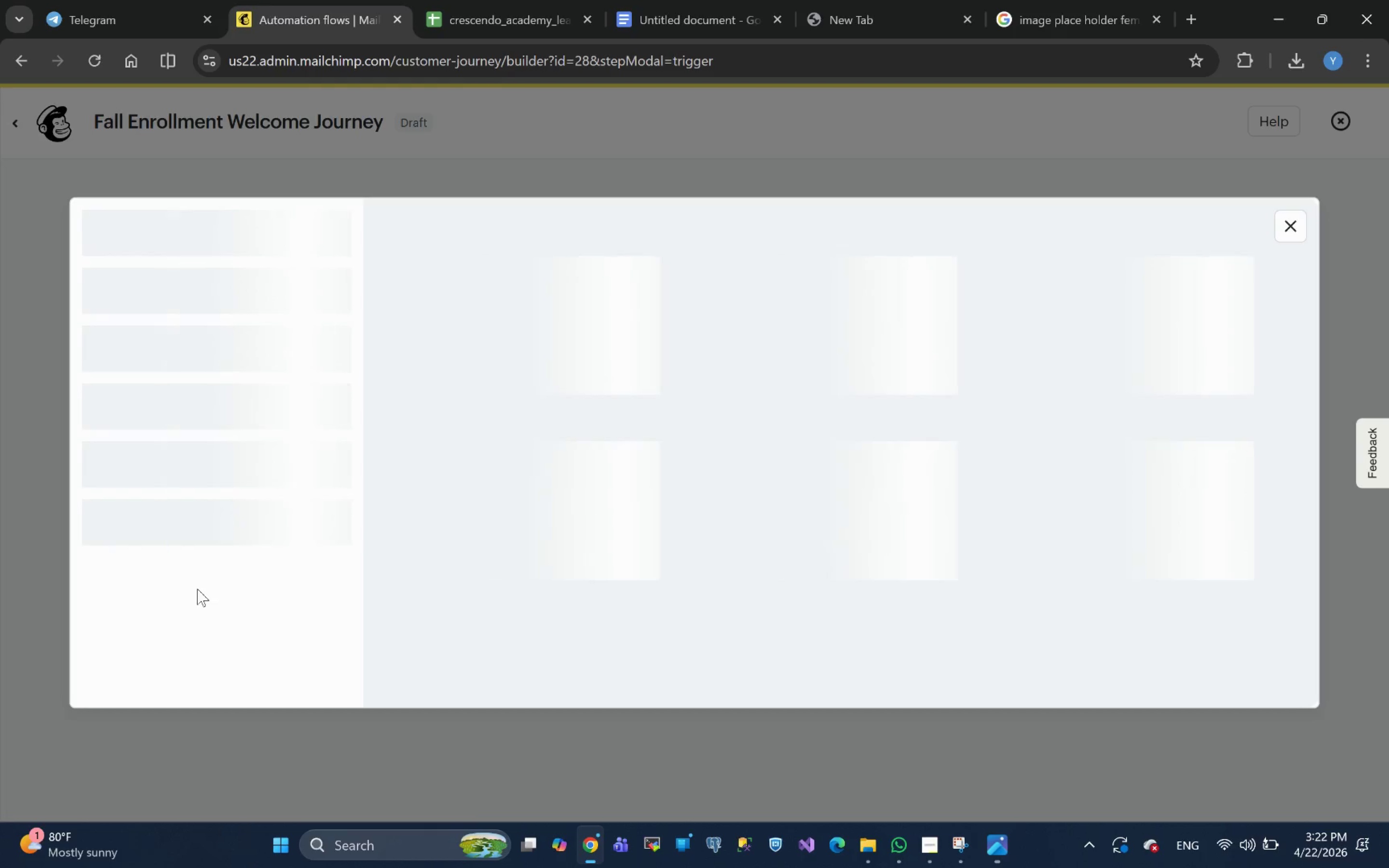 
left_click([934, 849])